 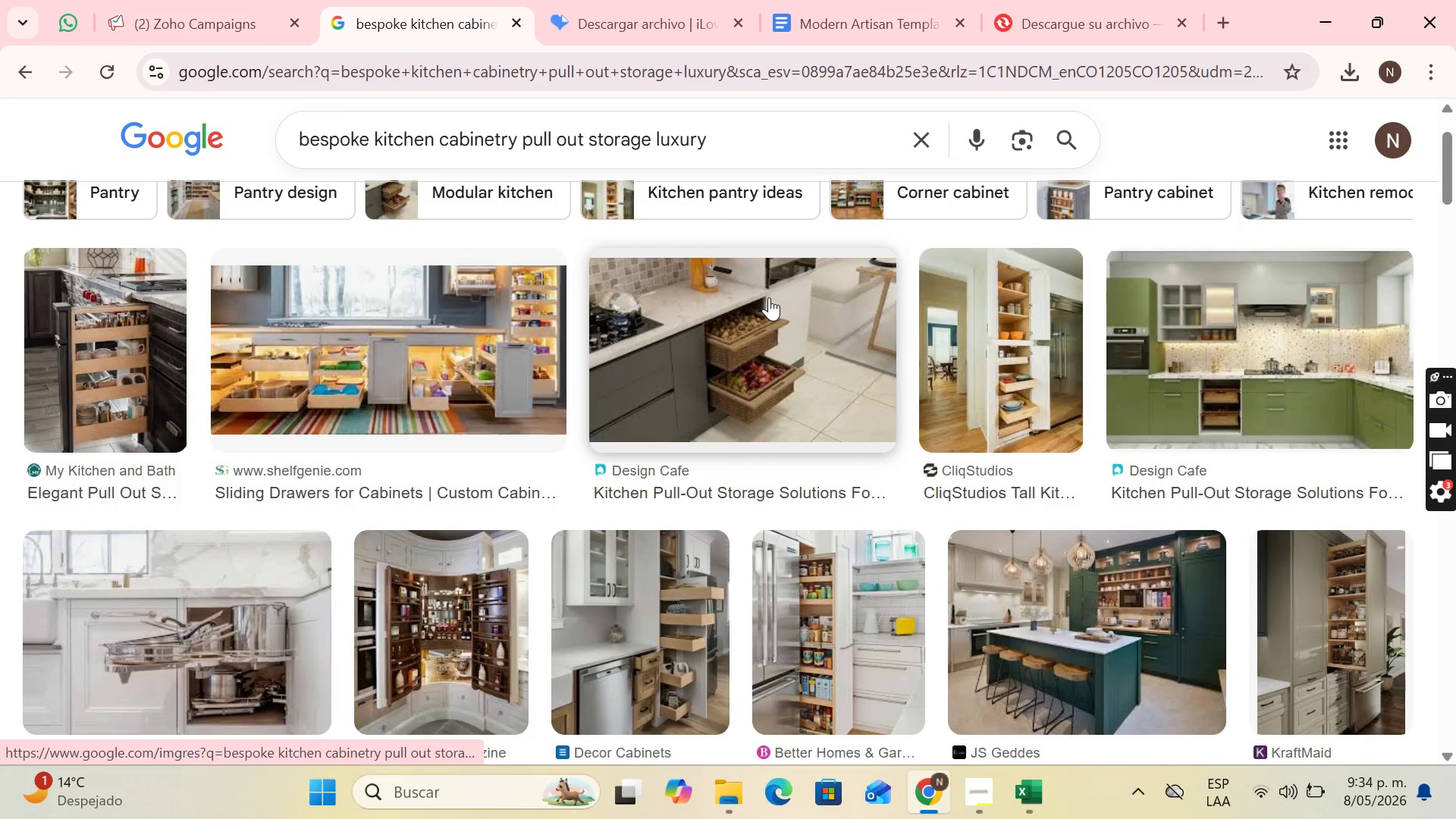 
scroll: coordinate [814, 350], scroll_direction: down, amount: 1.0
 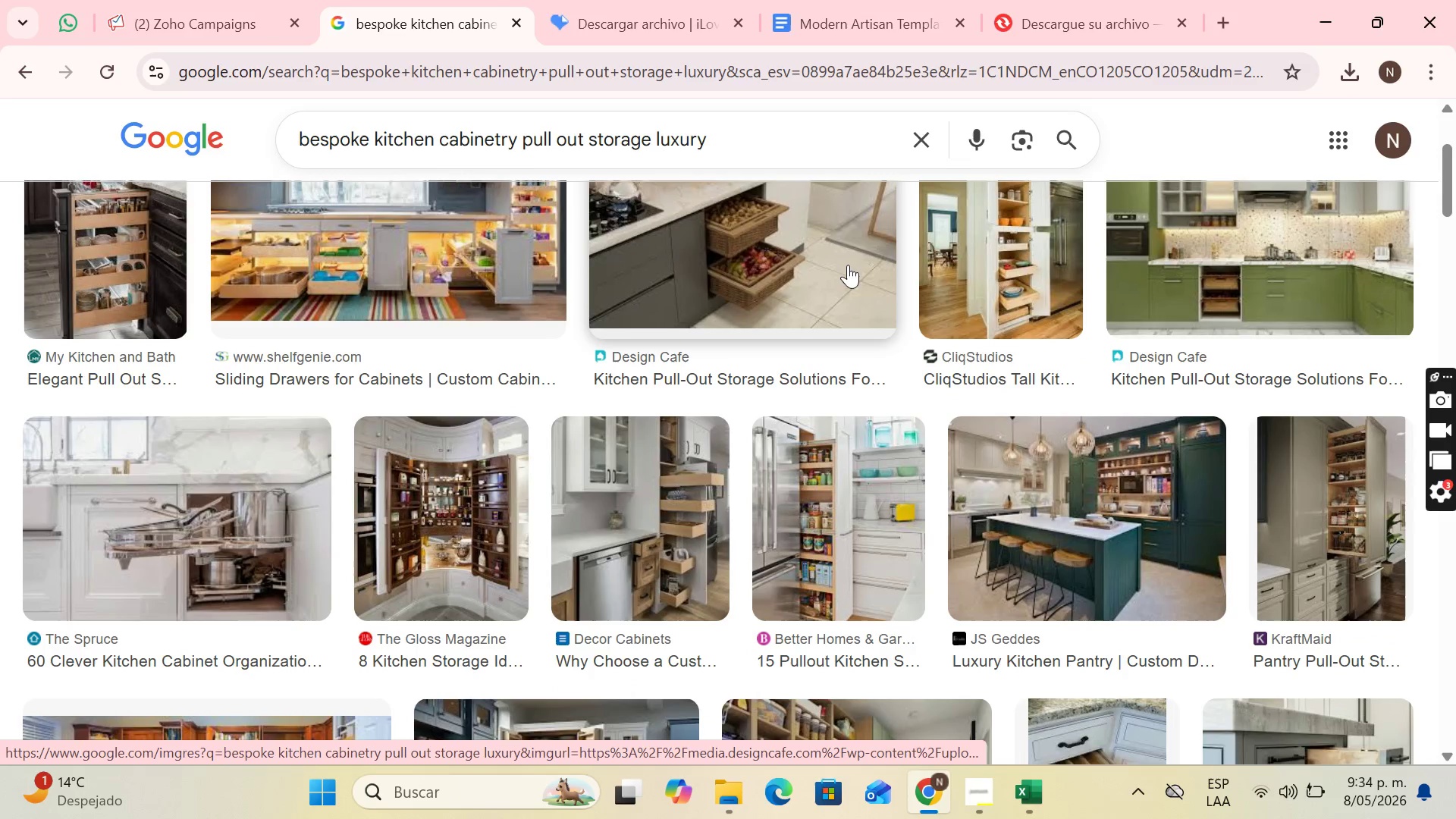 
right_click([824, 253])
 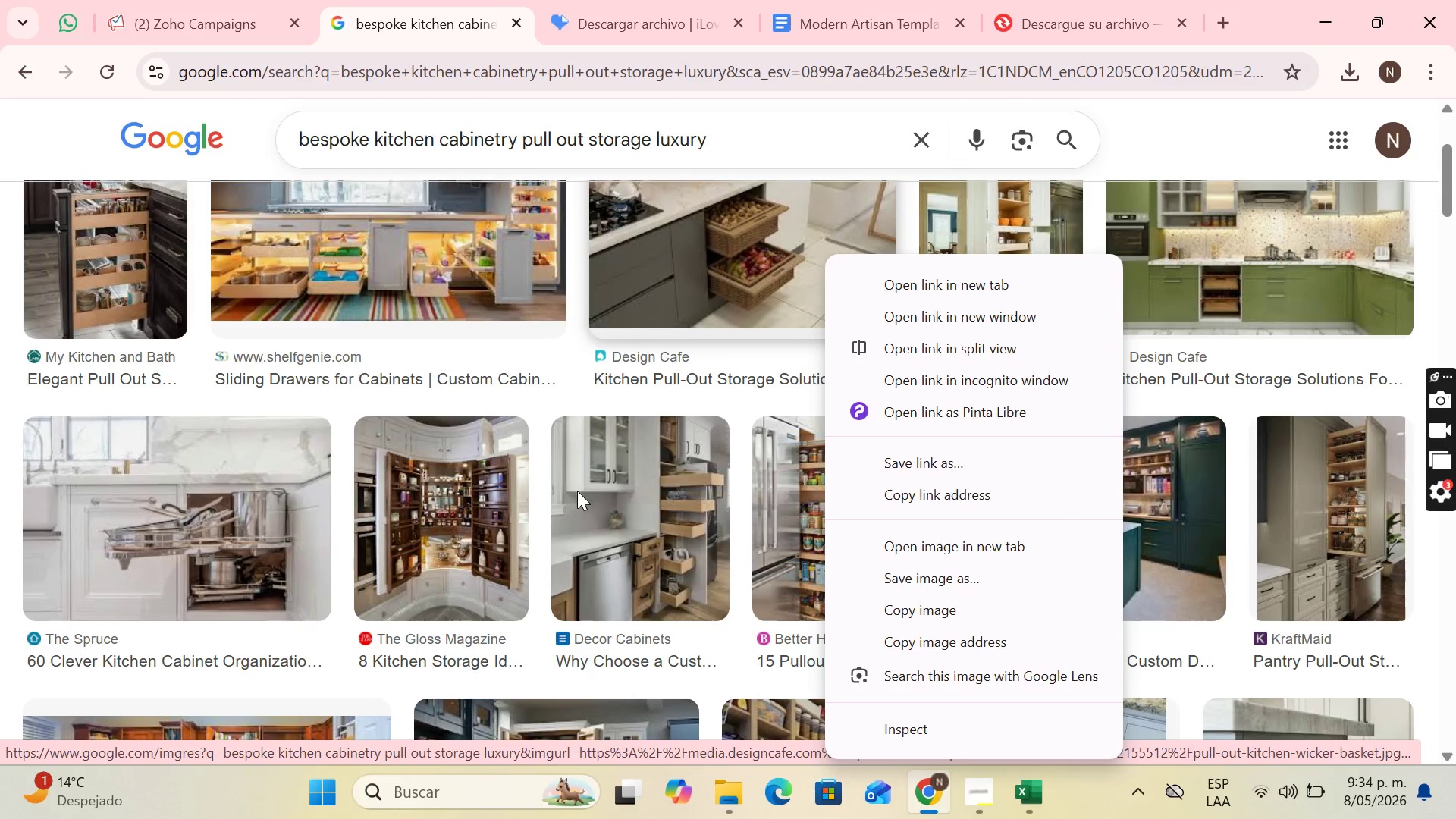 
left_click([614, 490])
 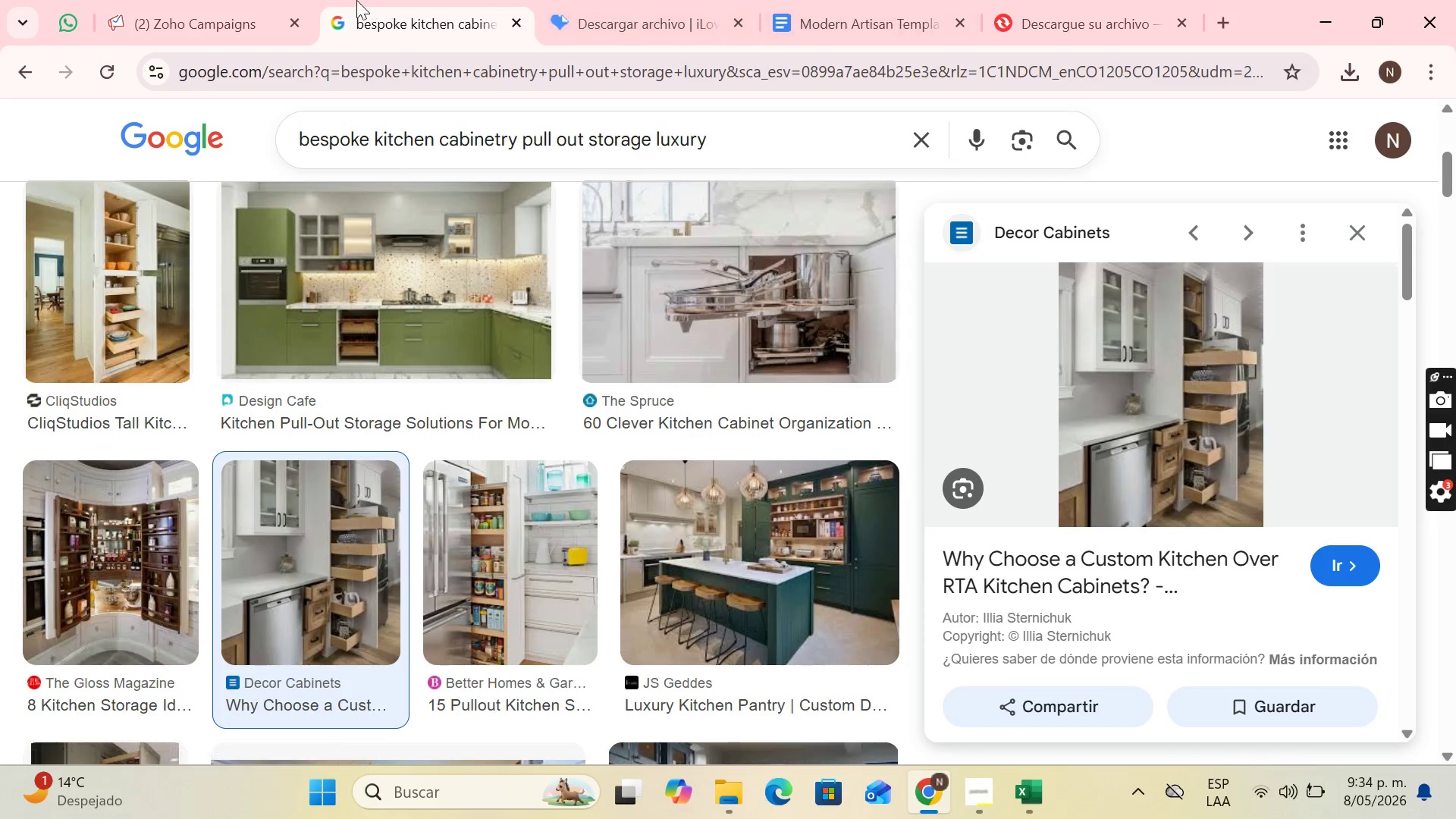 
double_click([372, 0])
 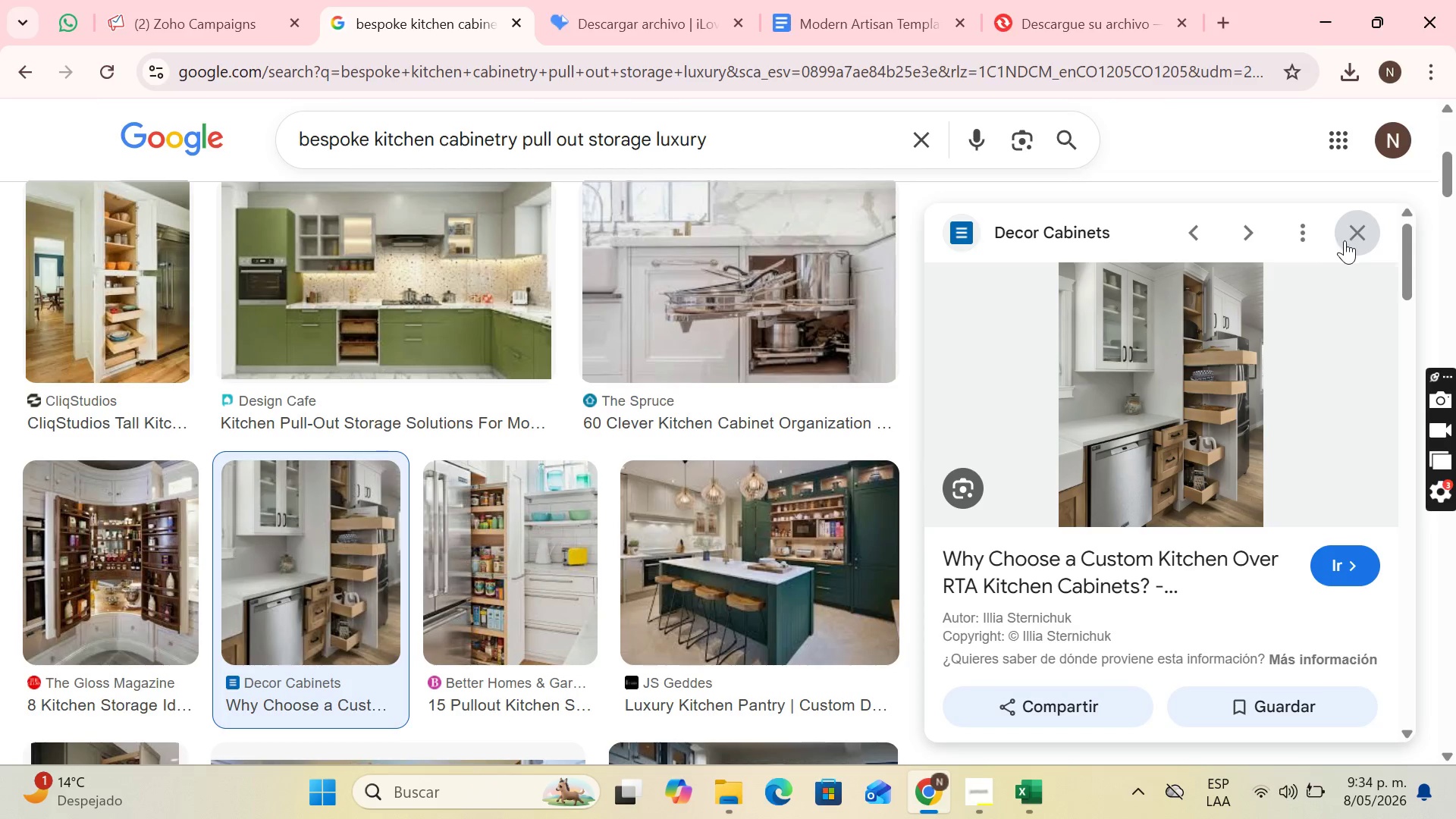 
scroll: coordinate [963, 383], scroll_direction: down, amount: 2.0
 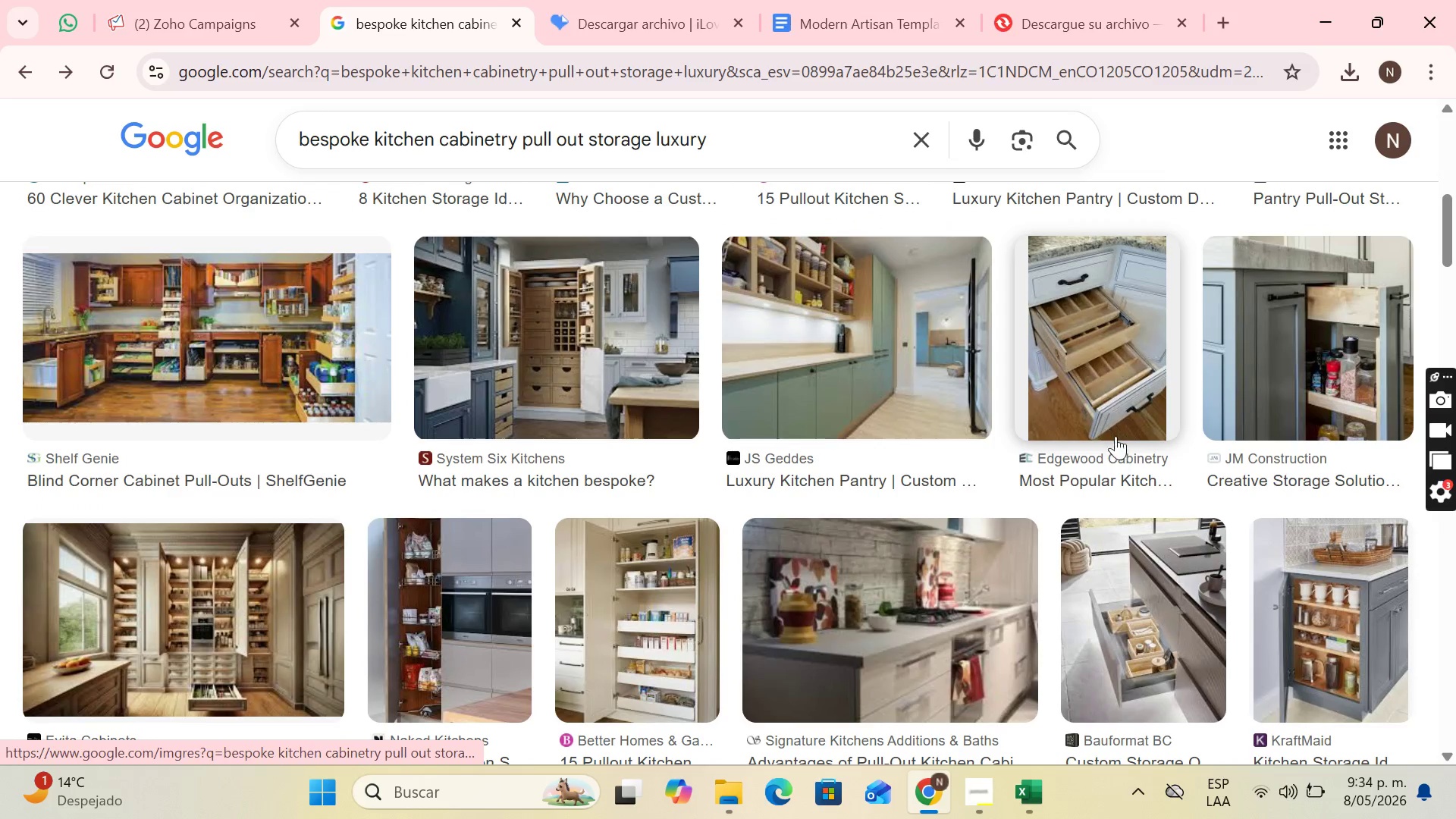 
scroll: coordinate [1042, 482], scroll_direction: up, amount: 3.0
 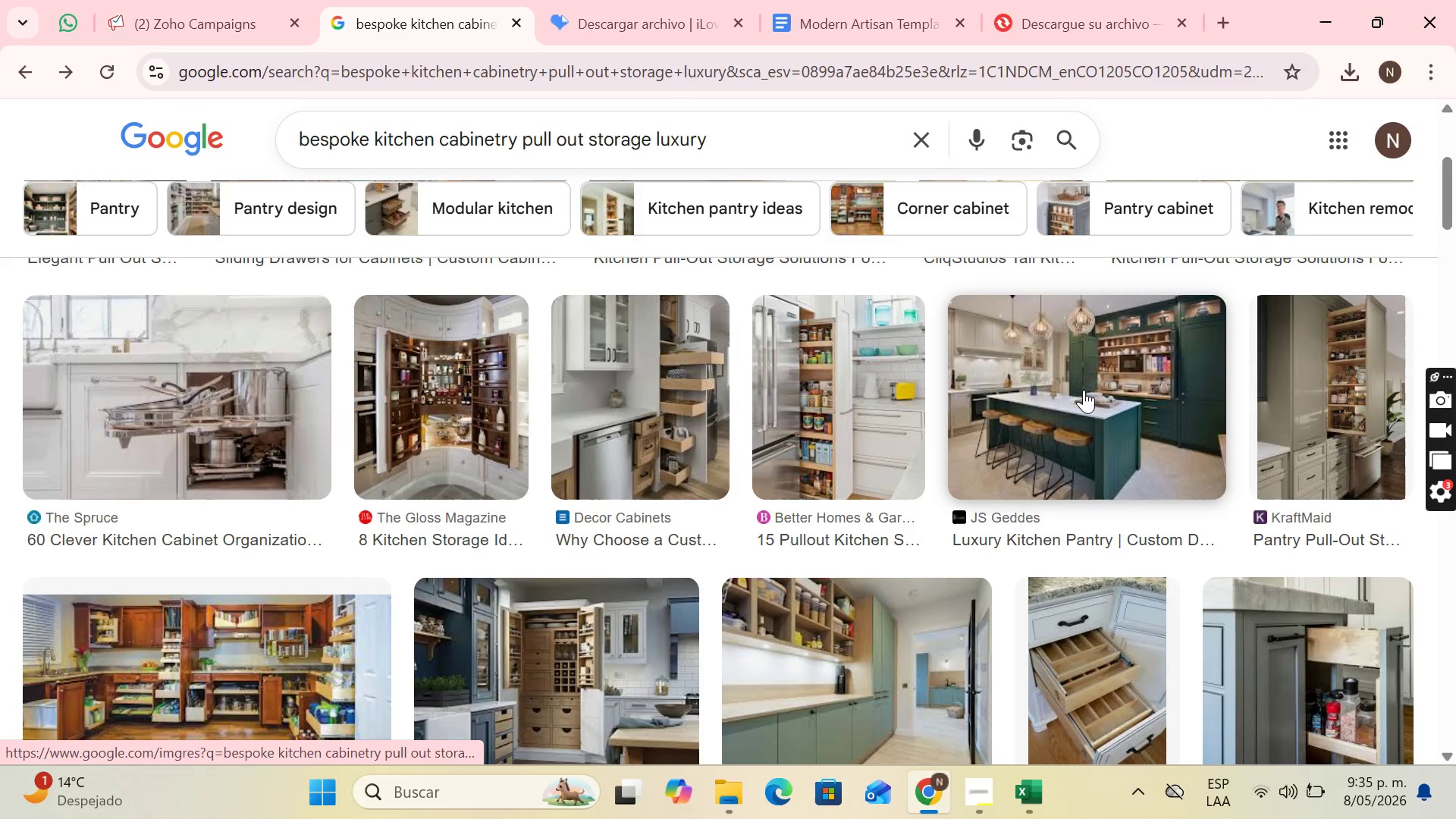 
scroll: coordinate [531, 347], scroll_direction: down, amount: 6.0
 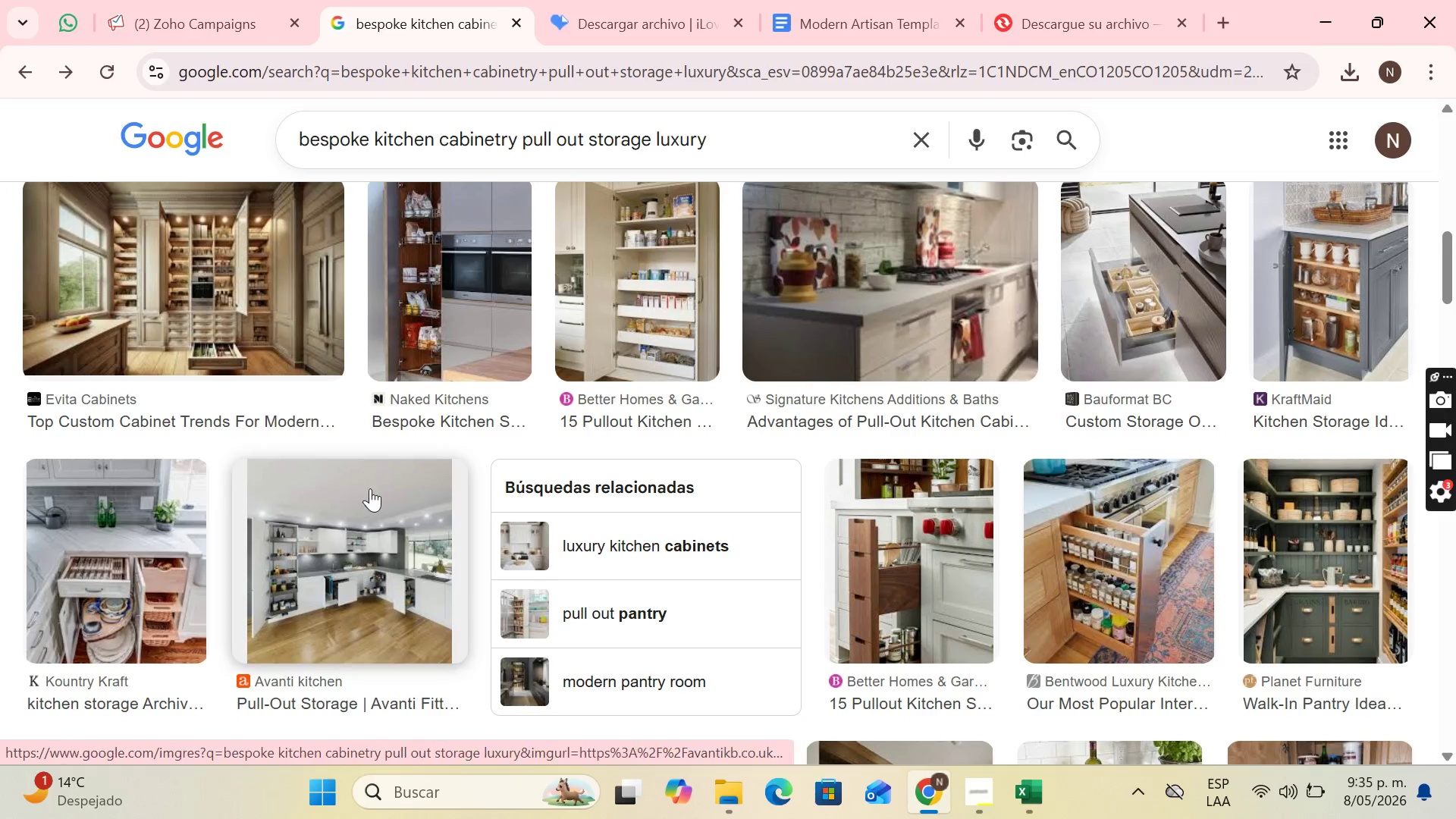 
left_click([369, 513])
 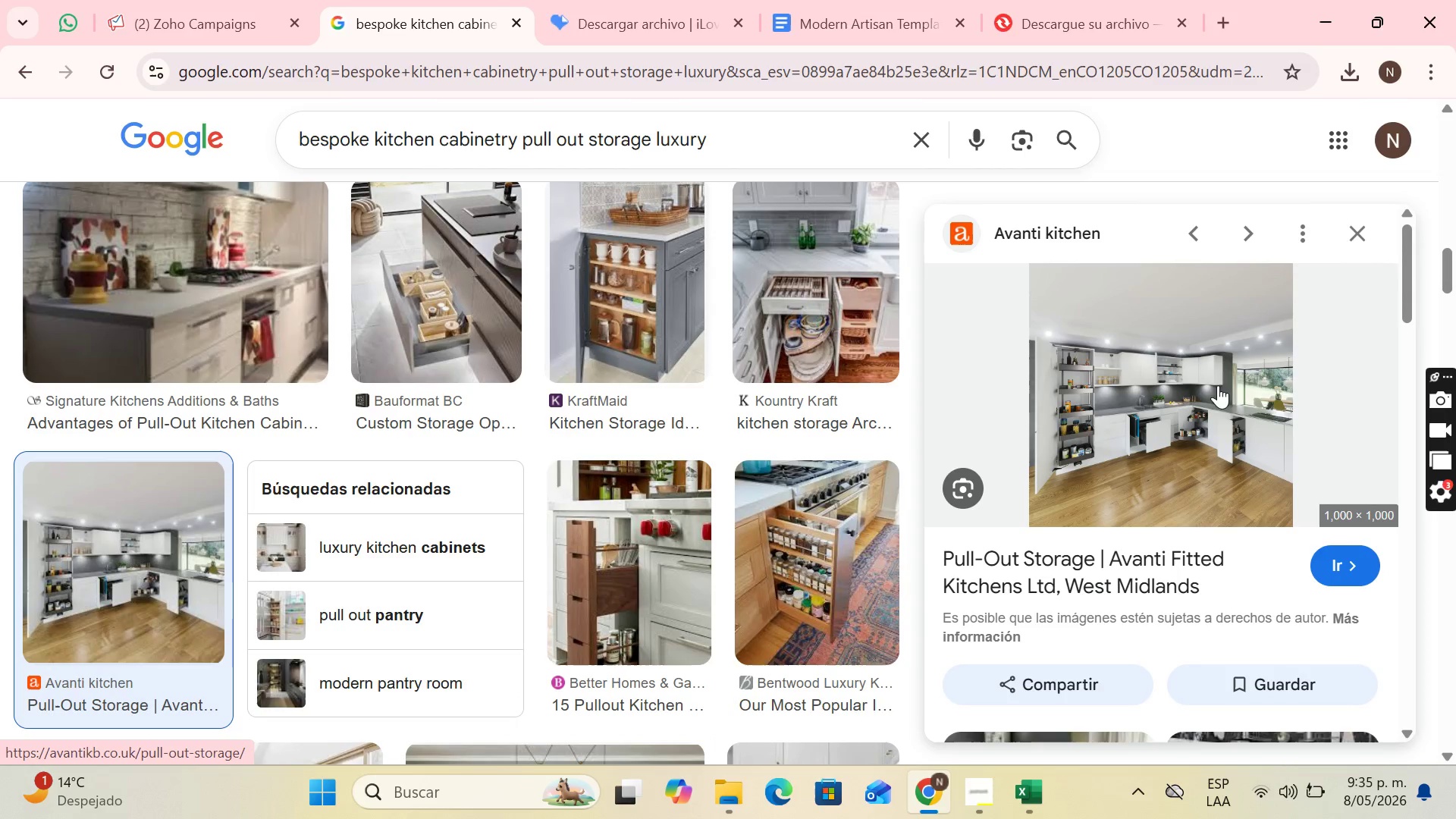 
right_click([1190, 472])
 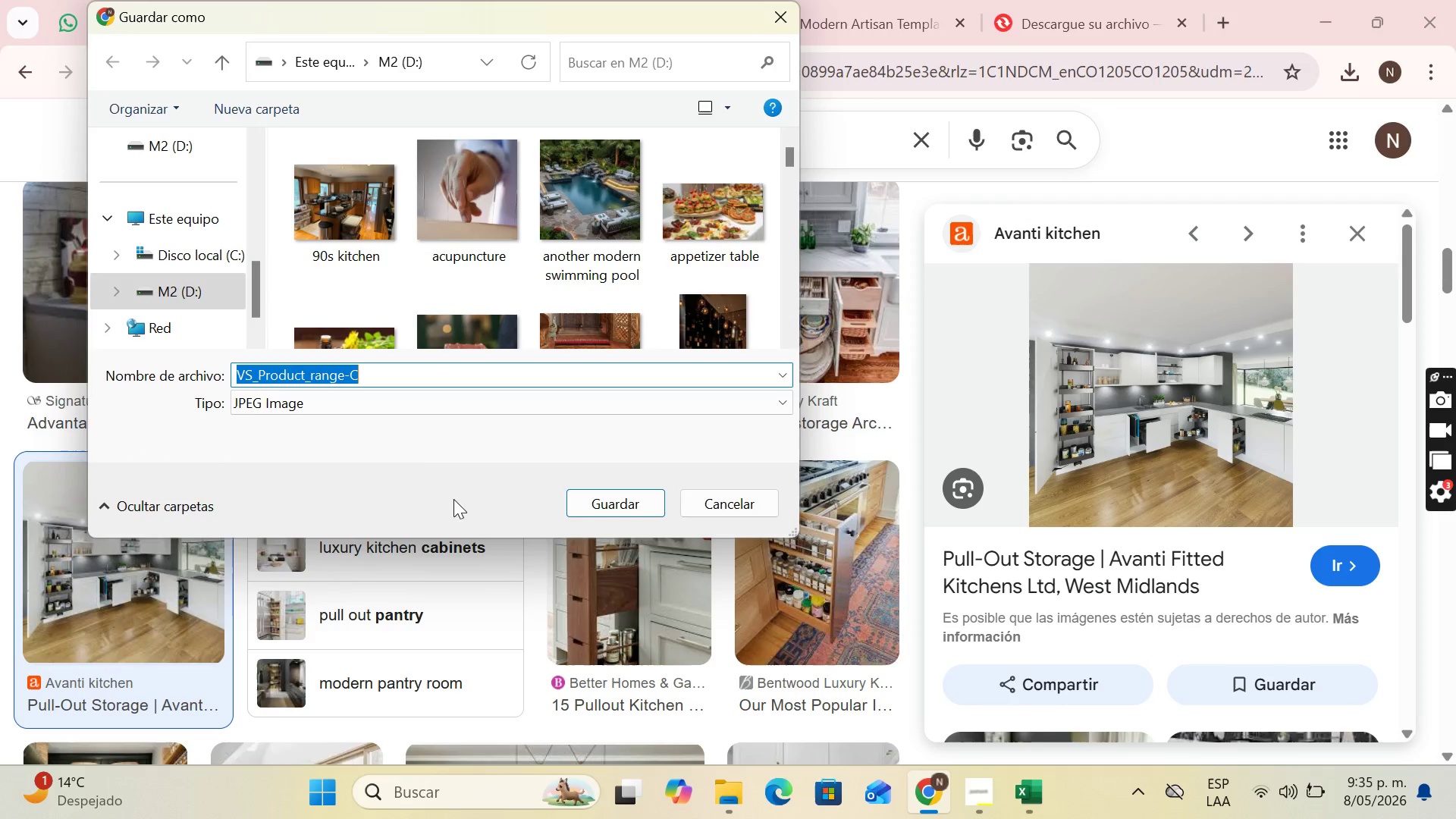 
type(Custom storage)
 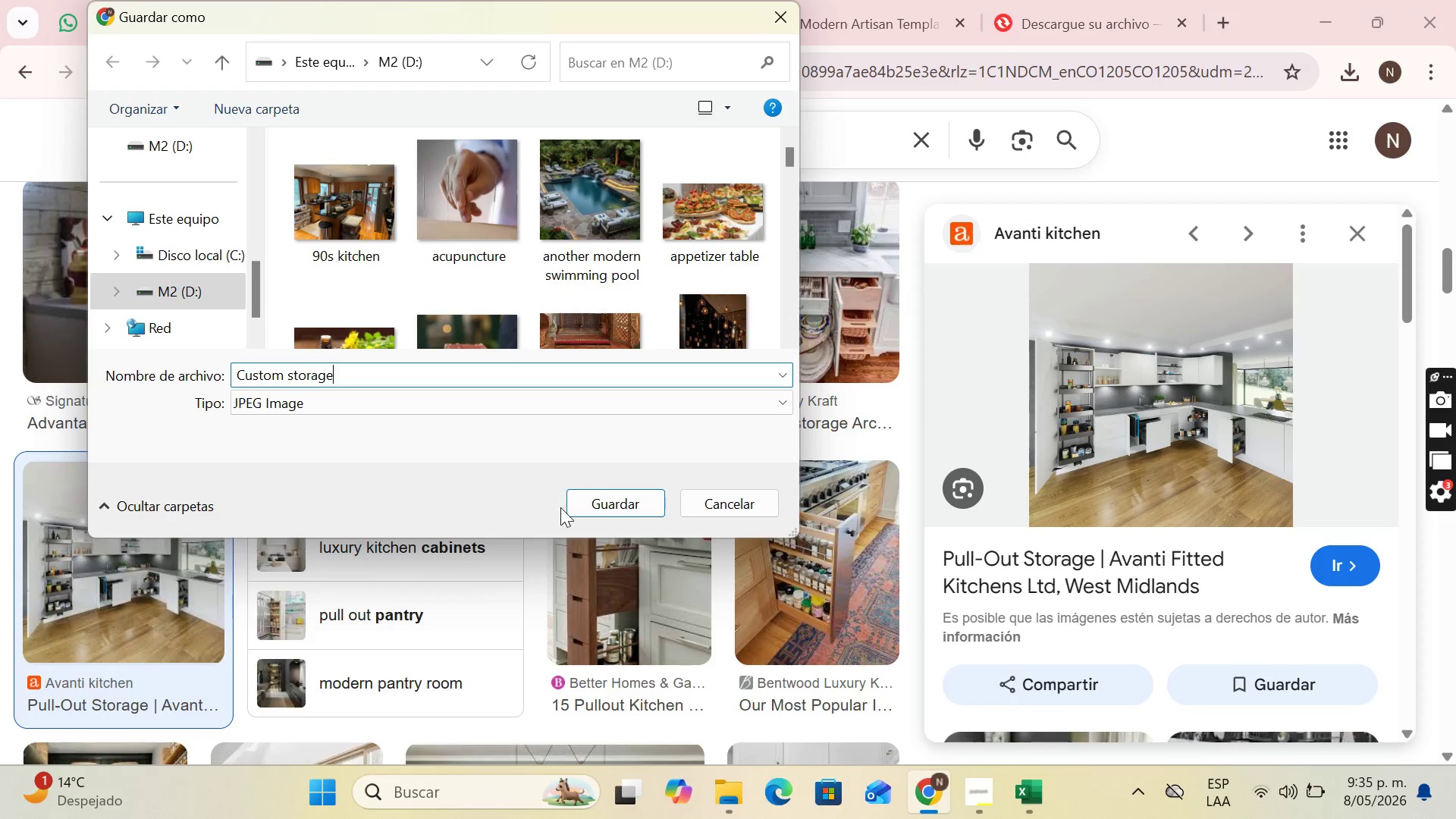 
left_click([619, 503])
 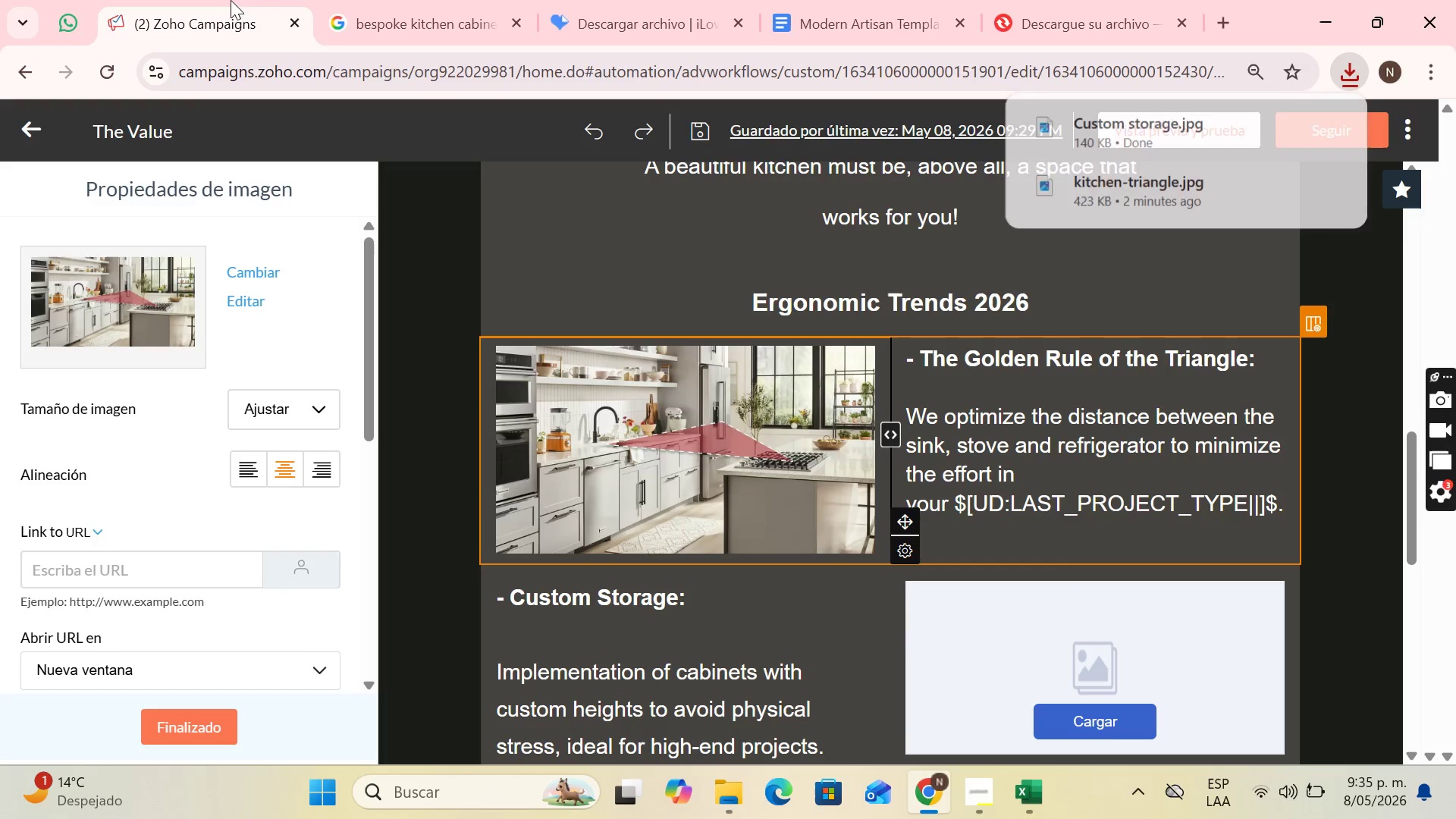 
scroll: coordinate [1131, 570], scroll_direction: down, amount: 1.0
 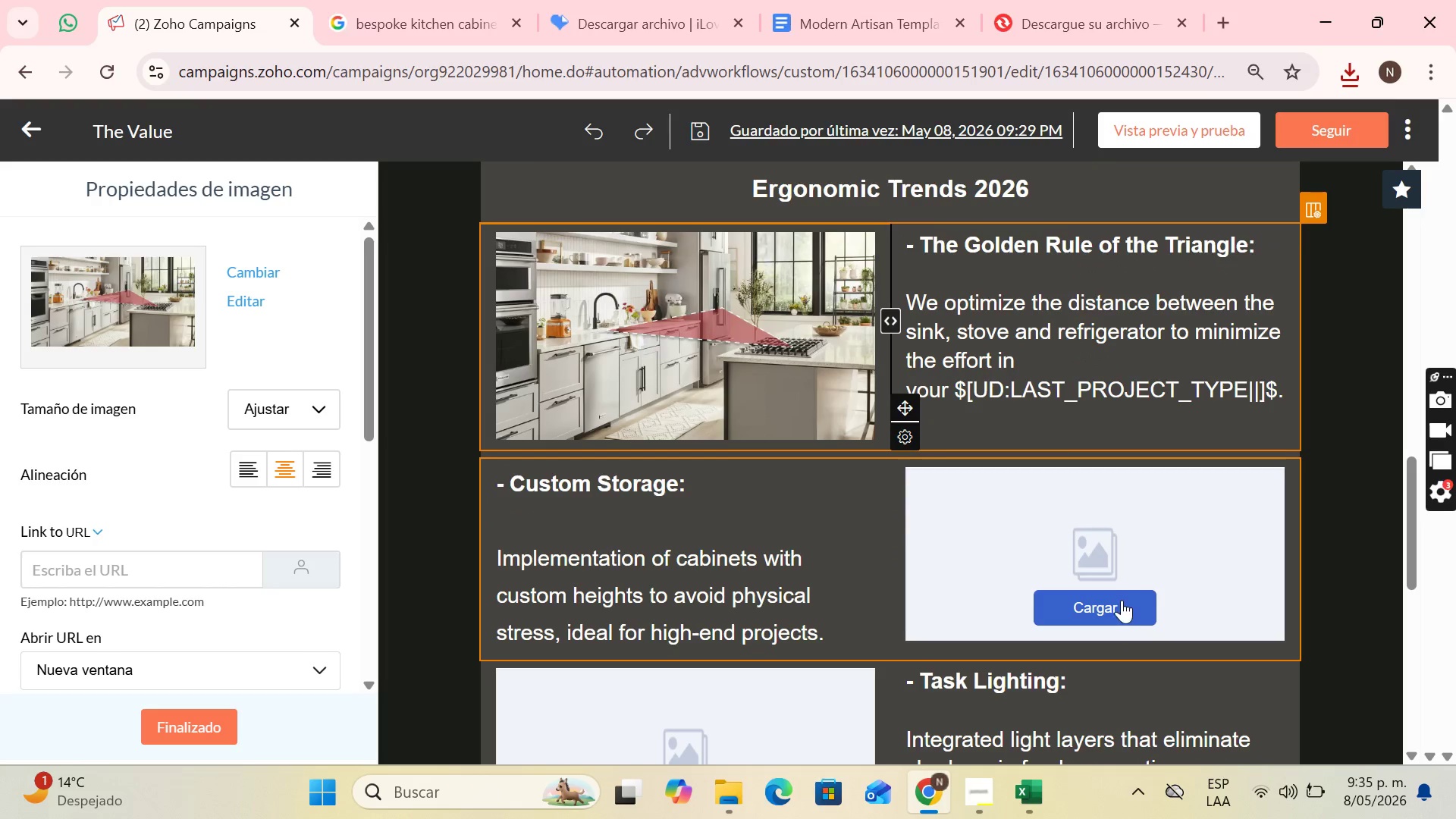 
left_click([1119, 606])
 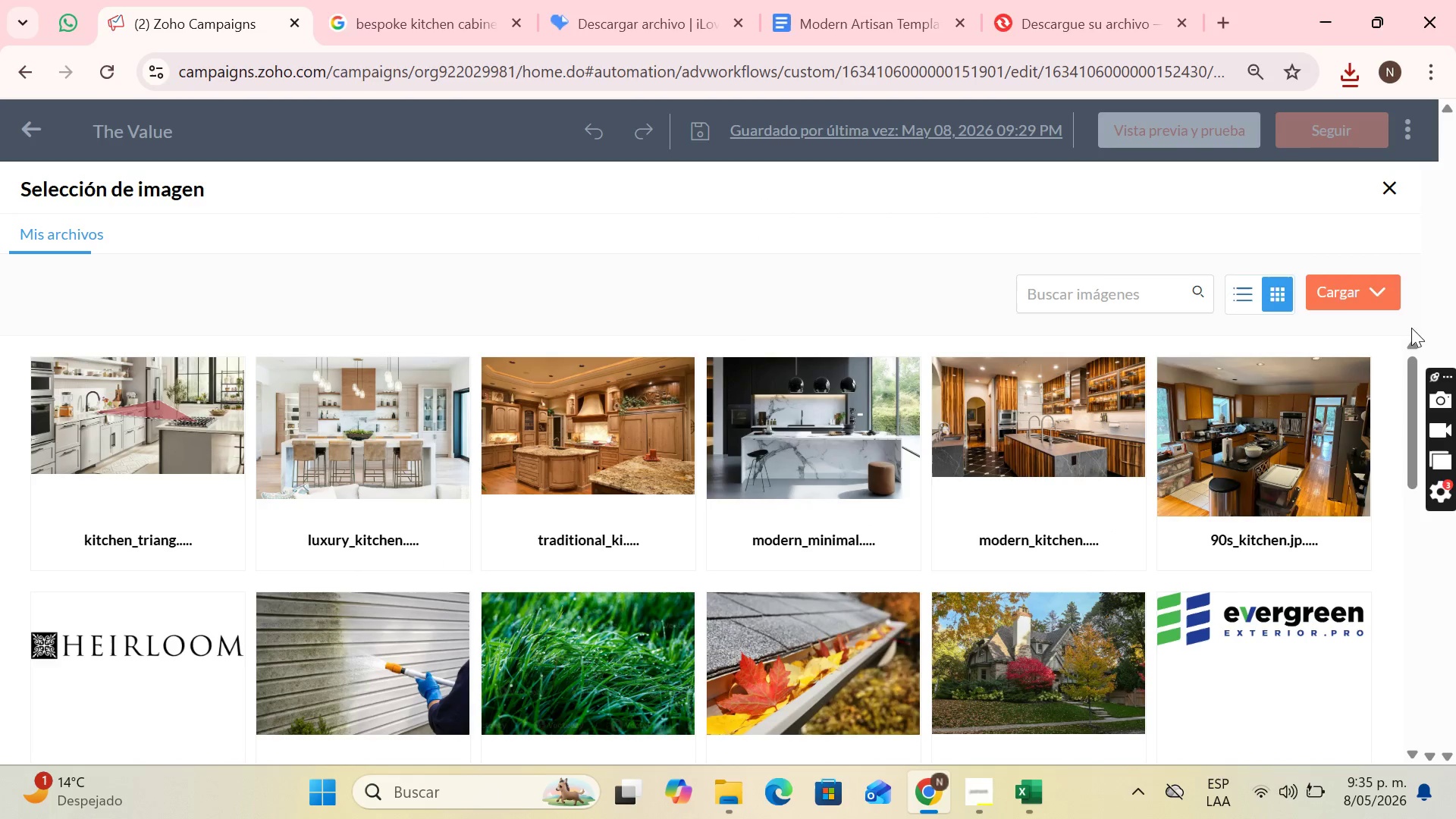 
left_click([1334, 281])
 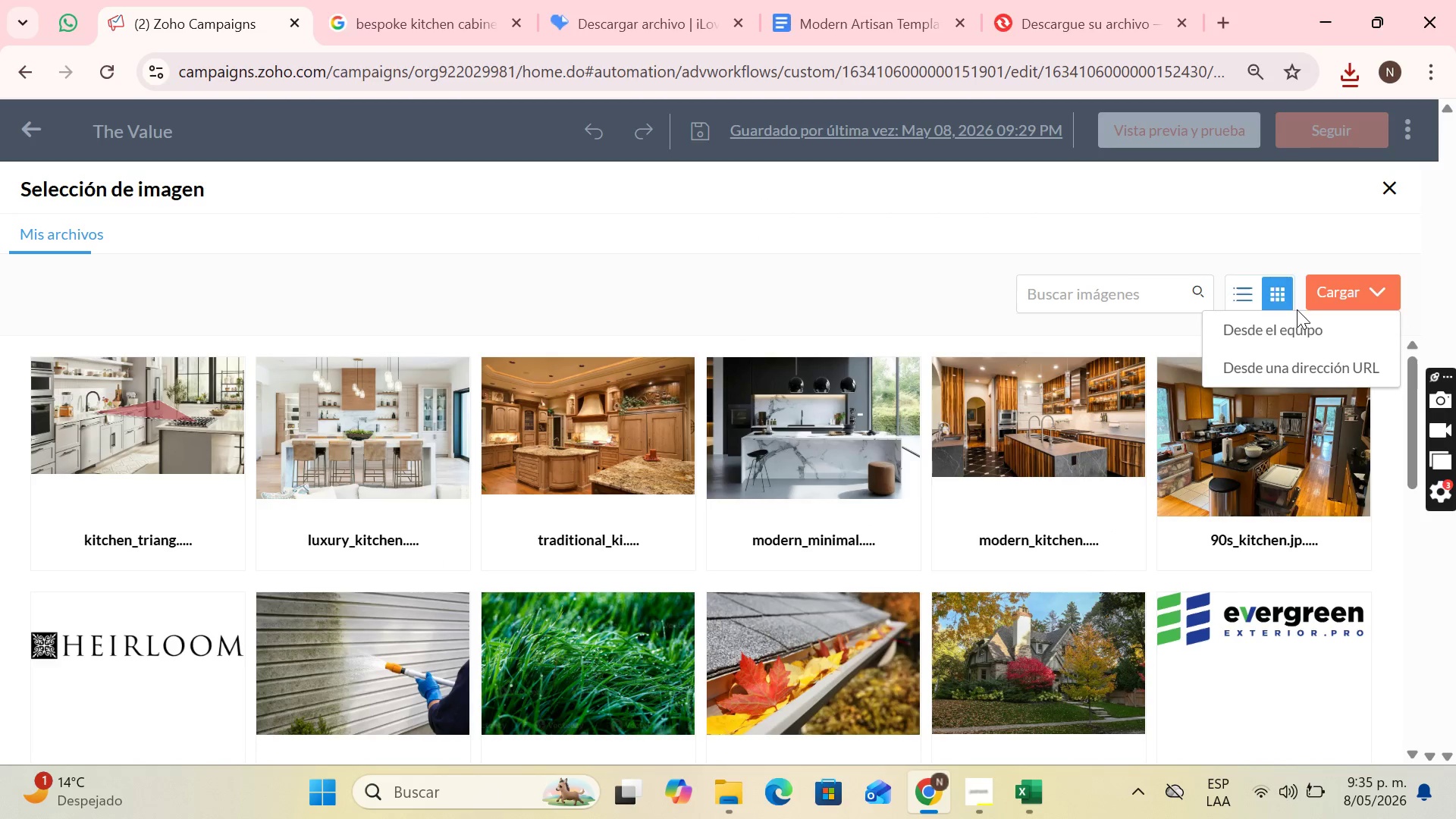 
left_click([1290, 326])
 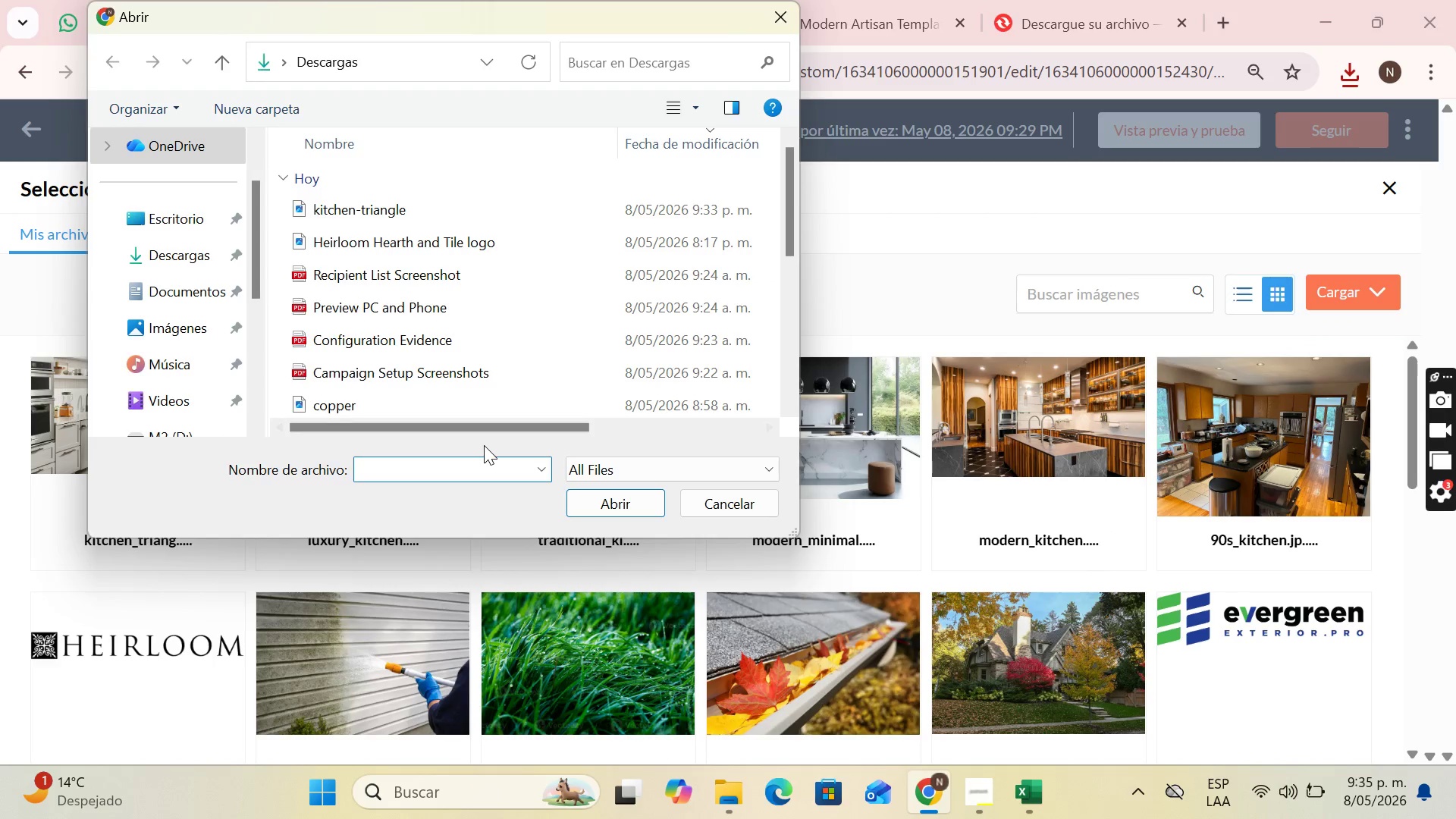 
left_click([190, 326])
 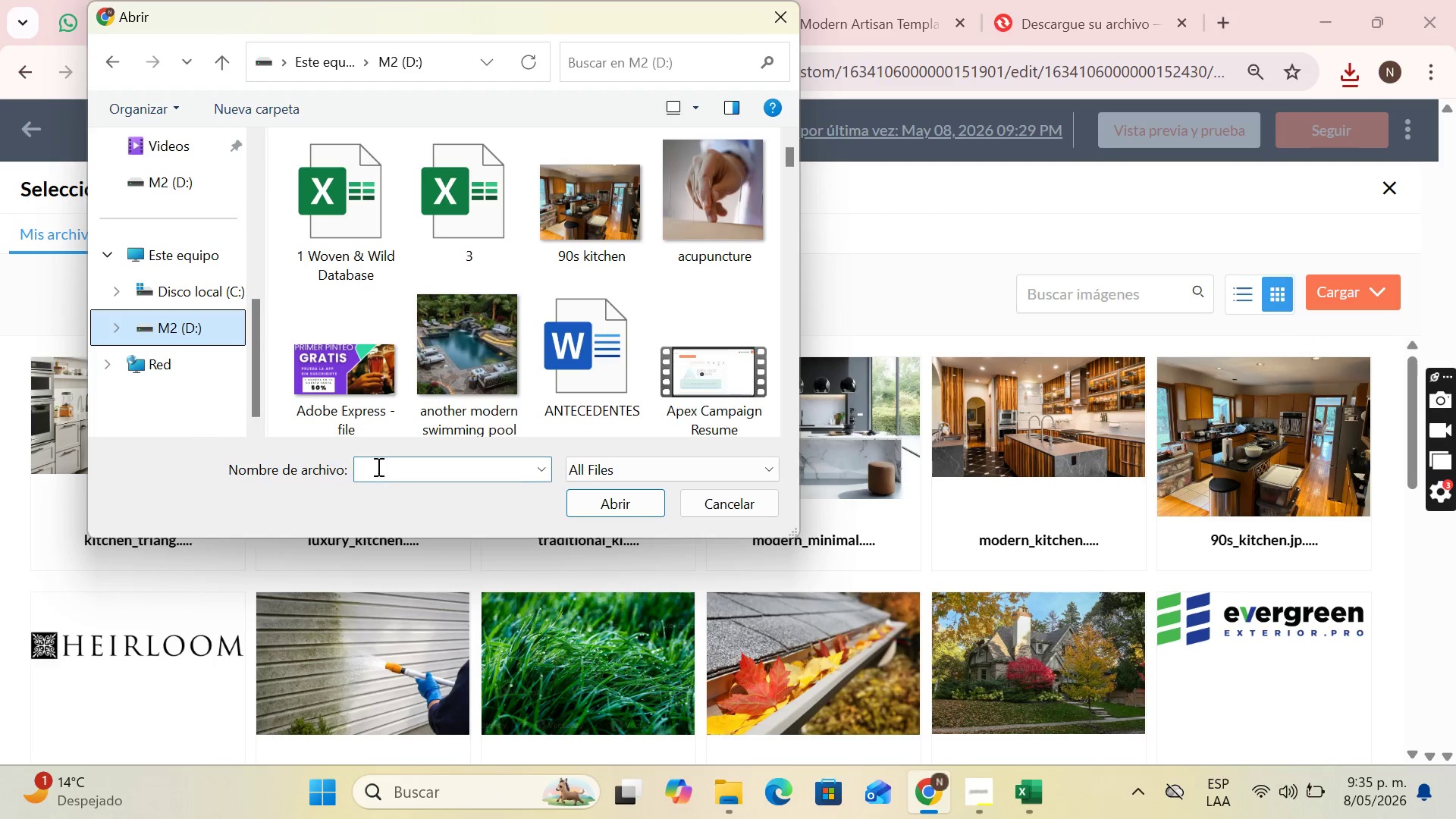 
scroll: coordinate [217, 282], scroll_direction: down, amount: 4.0
 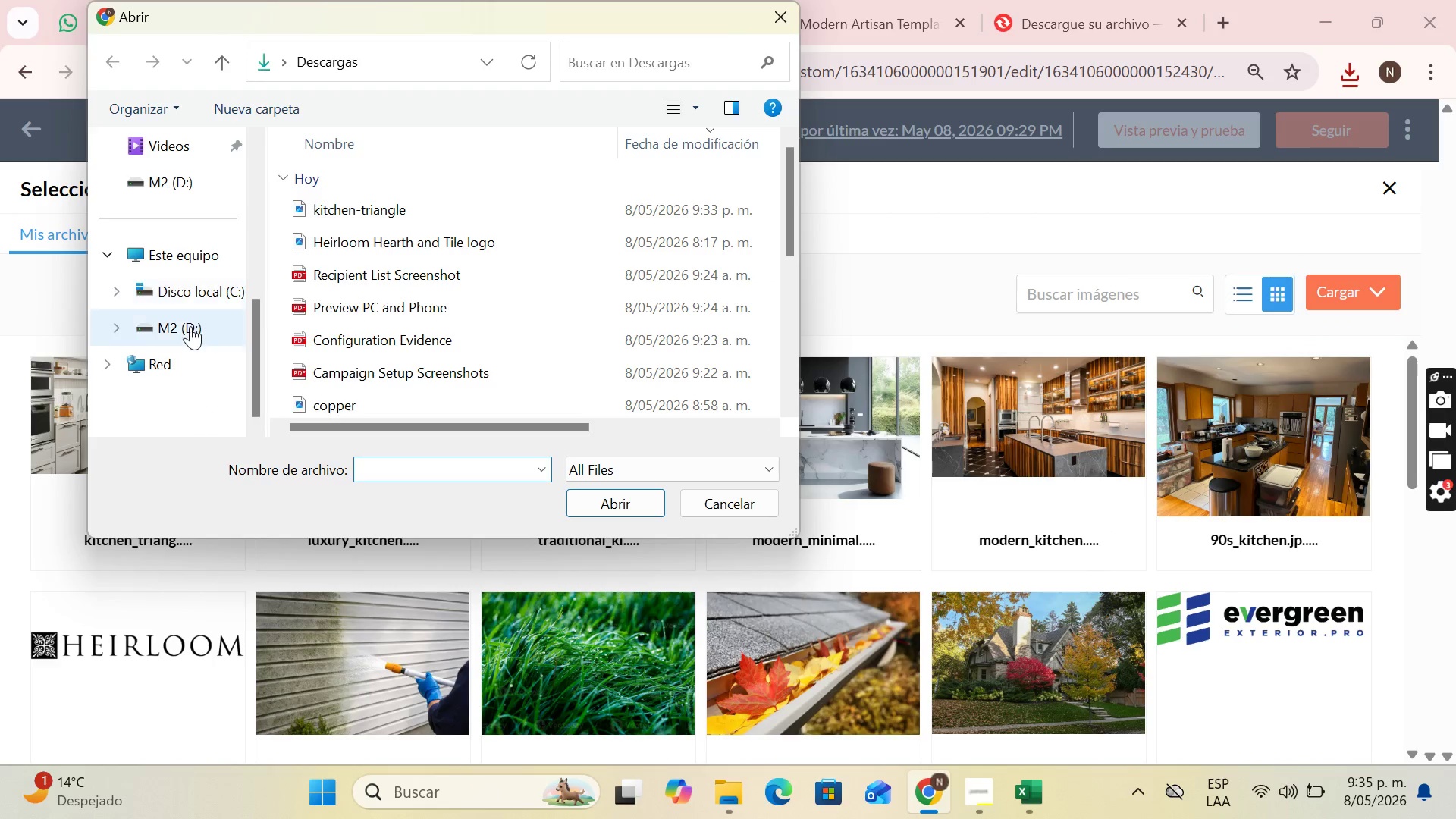 
left_click([391, 472])
 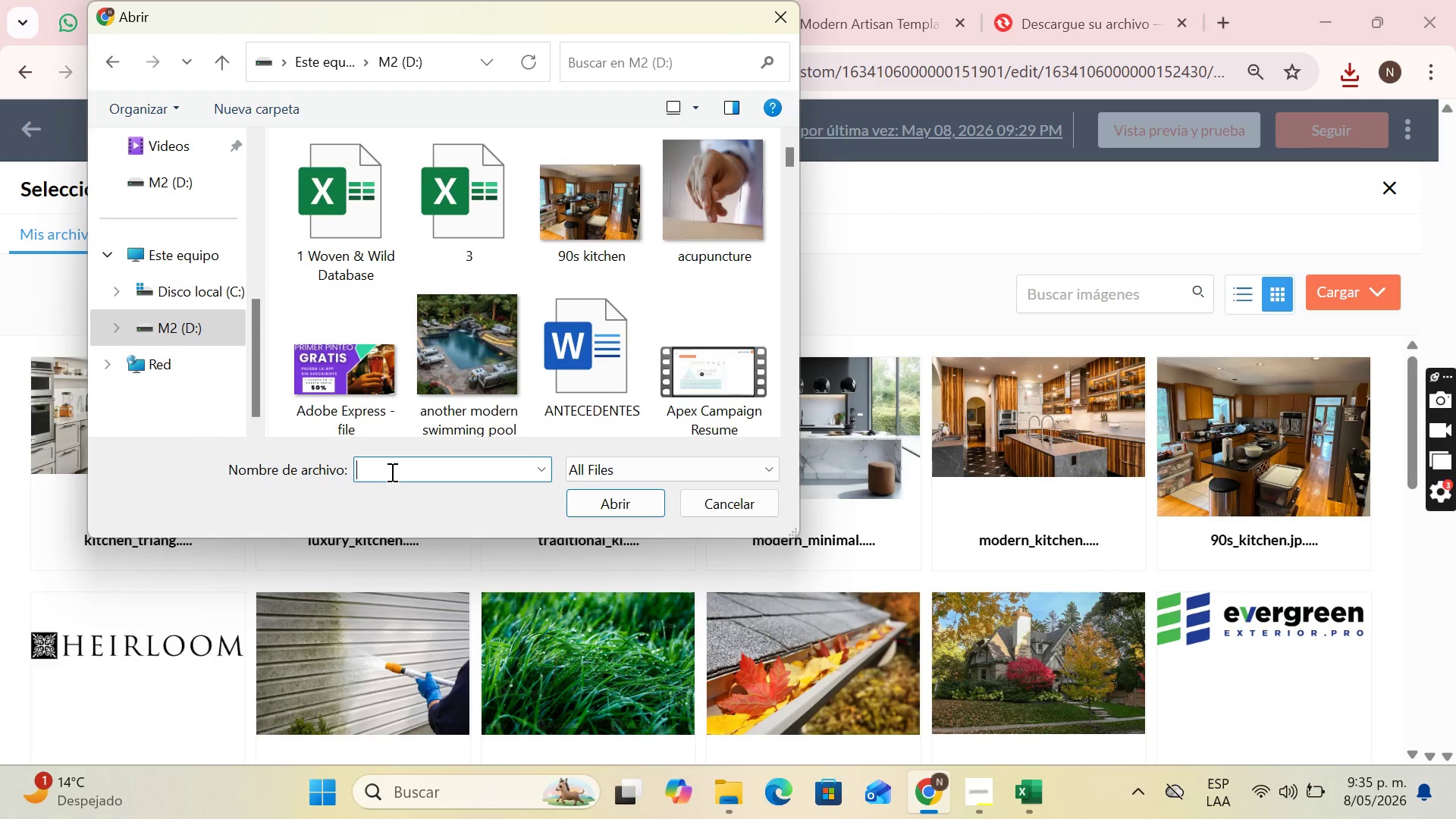 
type(cust)
 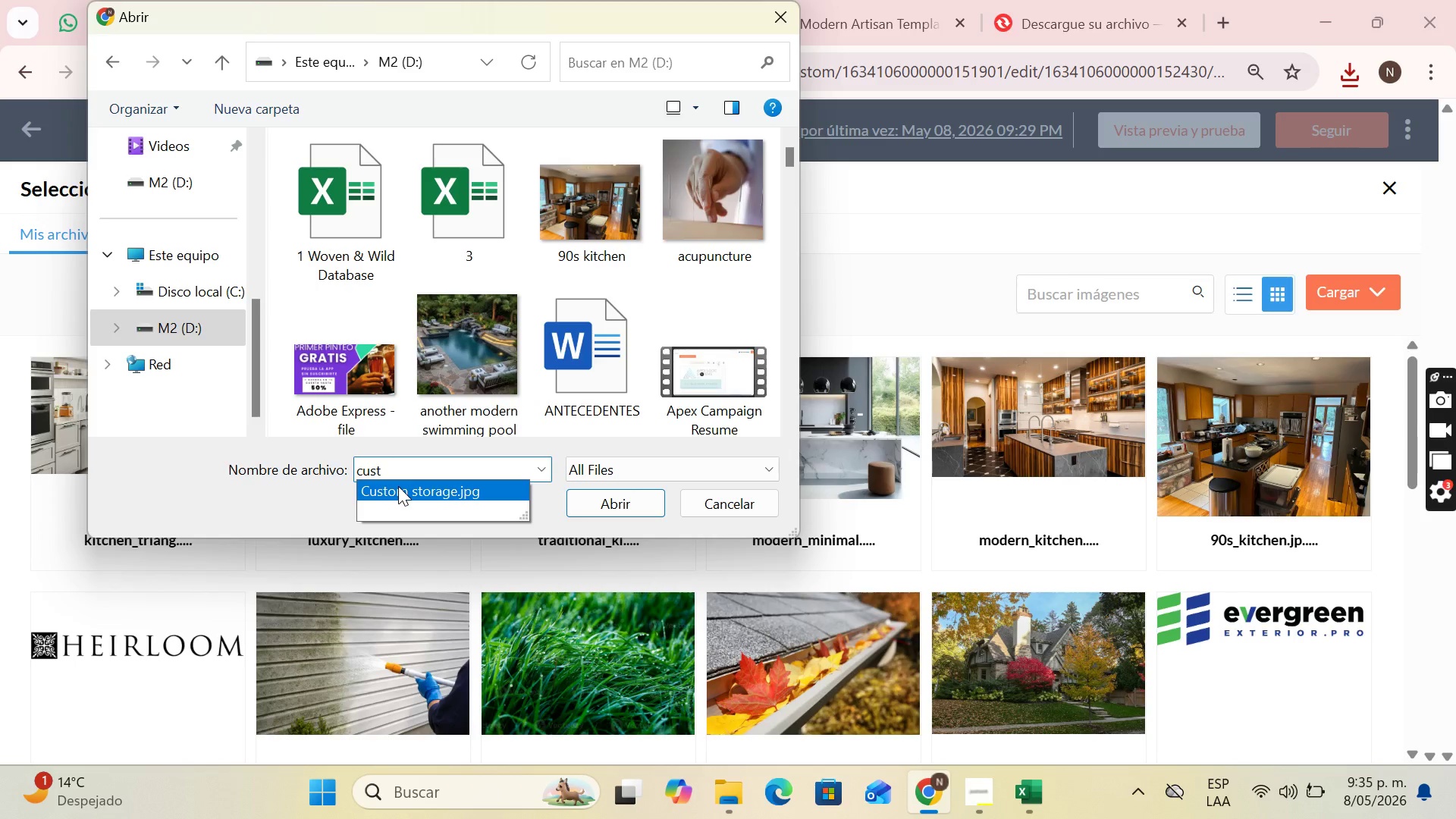 
double_click([398, 486])
 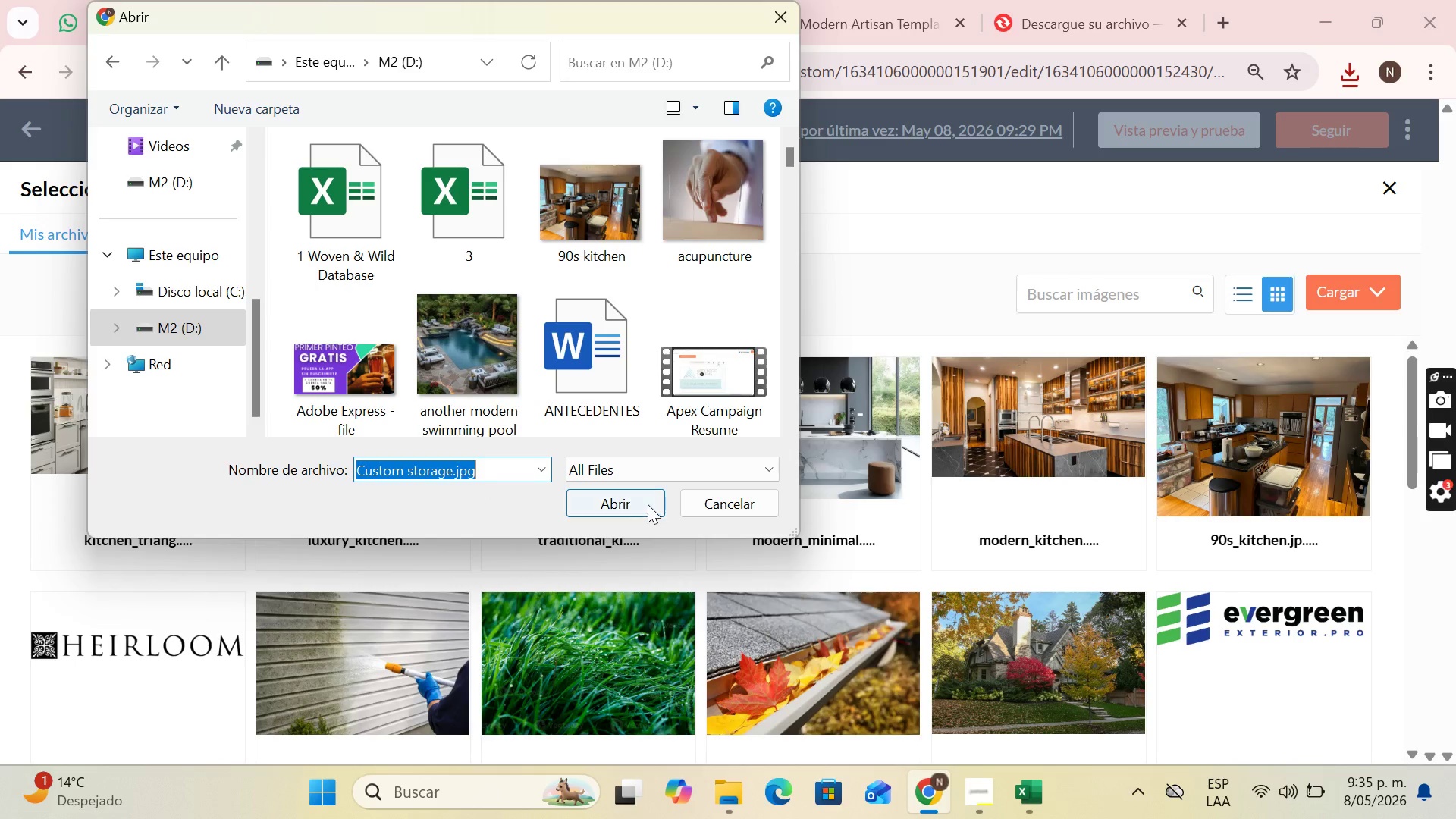 
left_click([648, 504])
 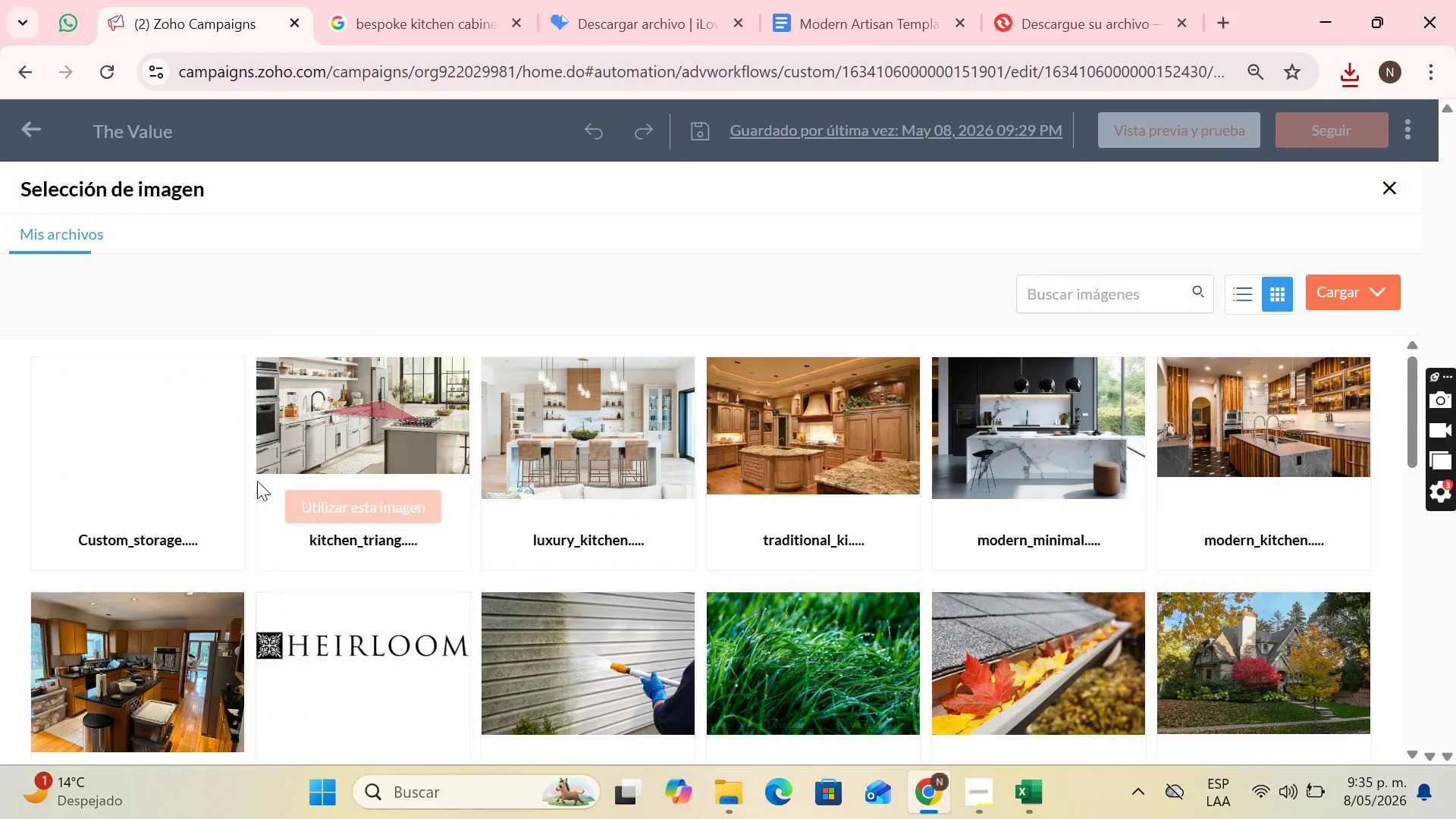 
left_click([198, 494])
 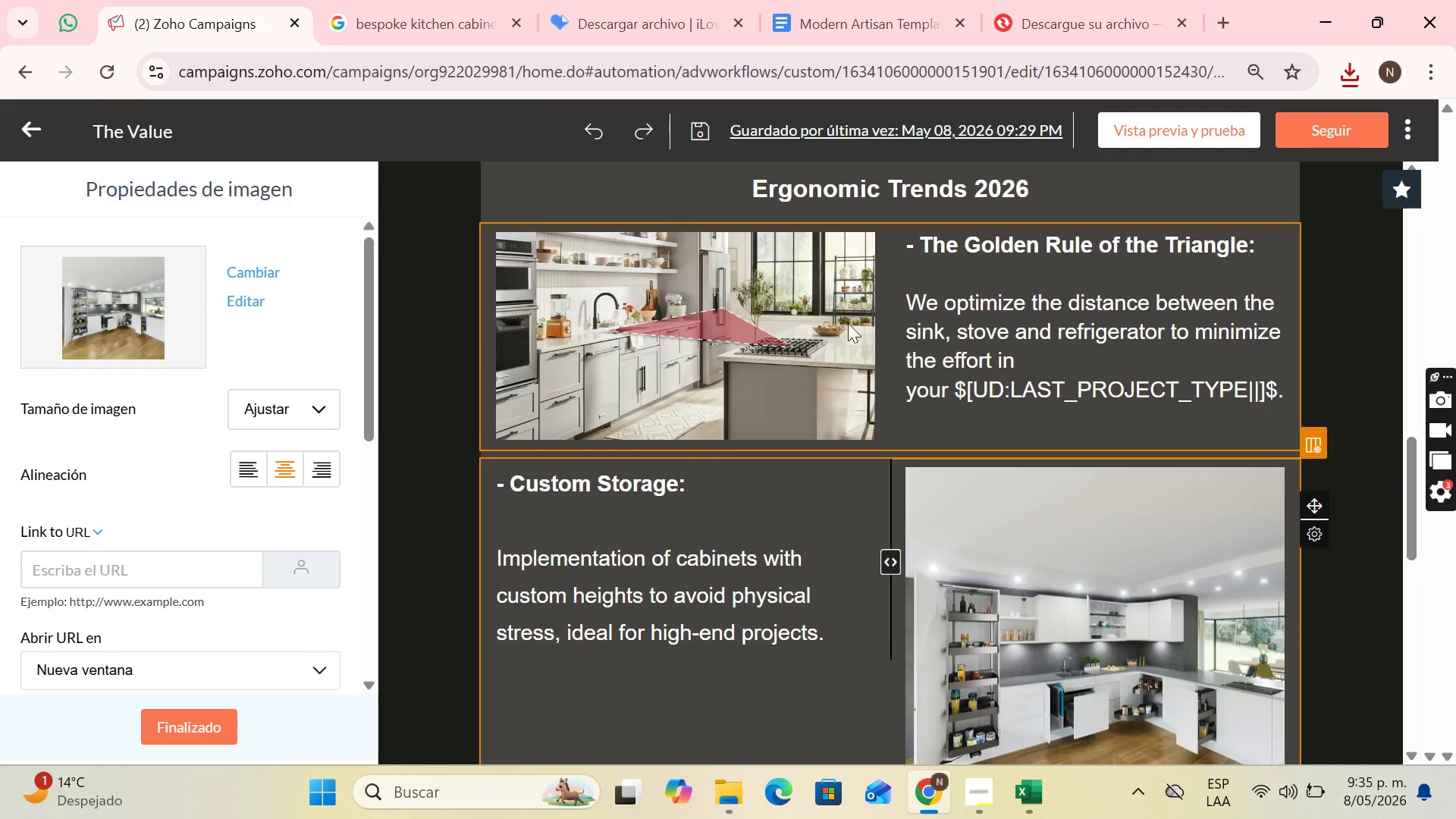 
left_click([1122, 428])
 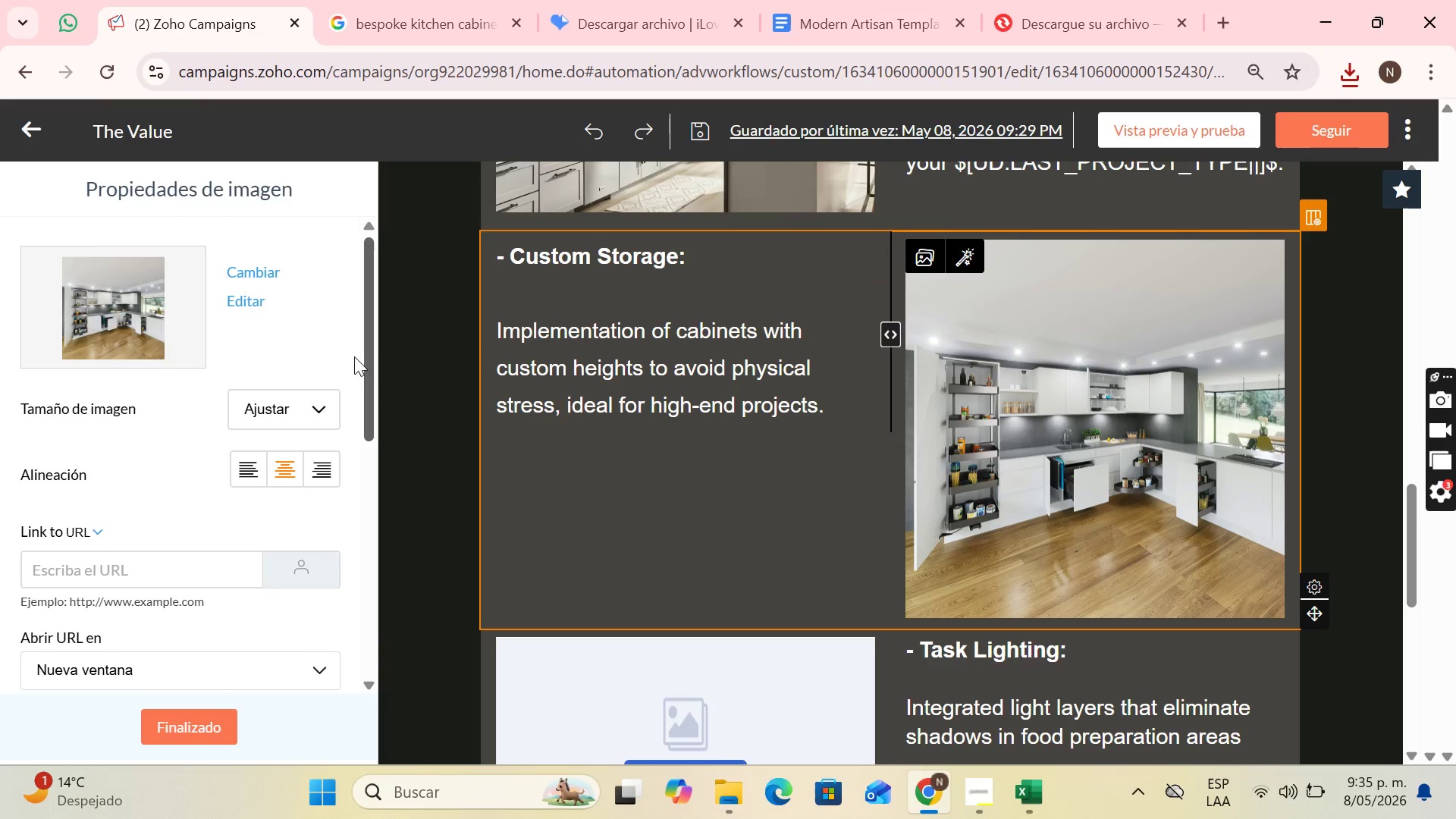 
scroll: coordinate [1122, 428], scroll_direction: down, amount: 2.0
 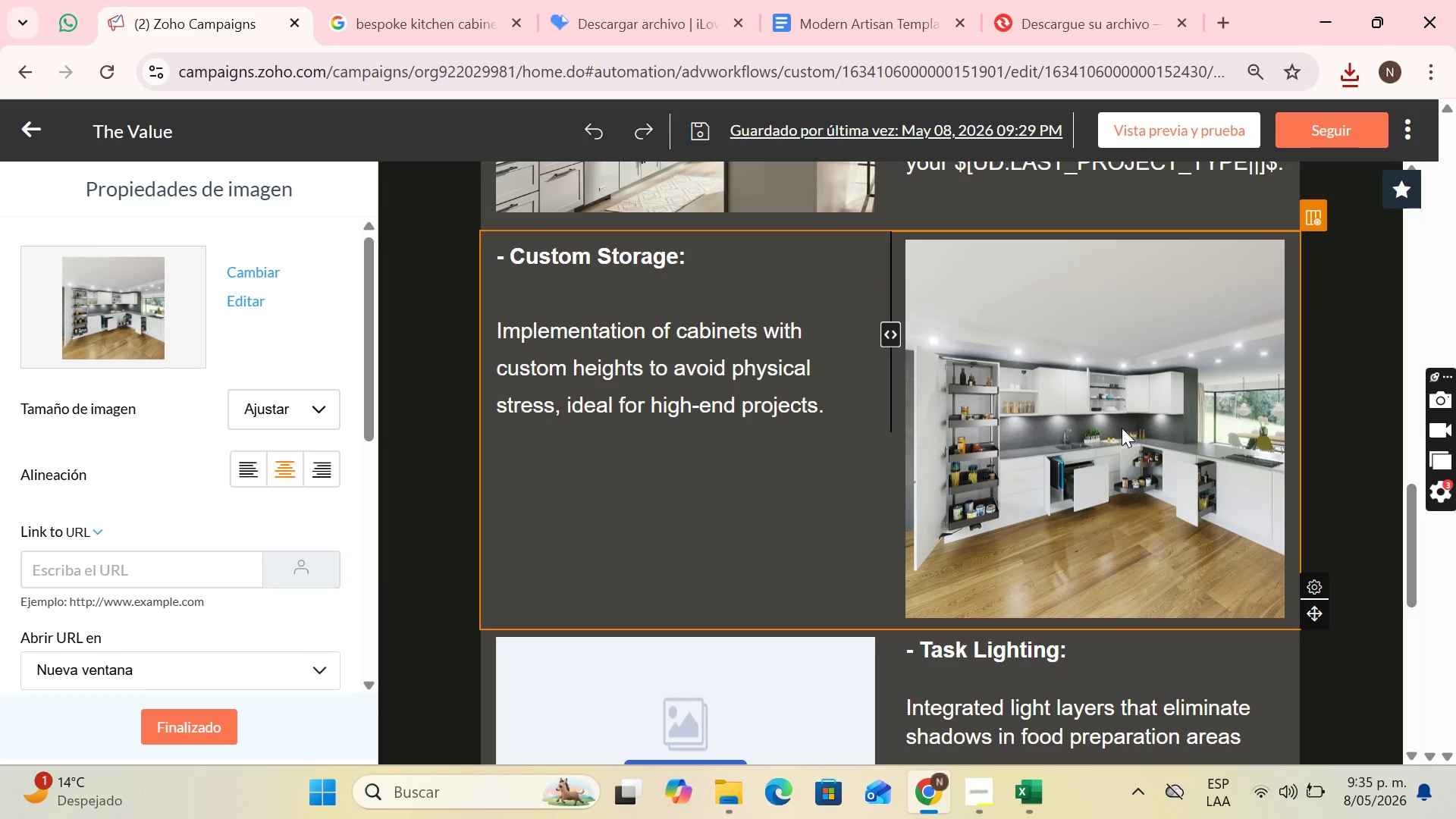 
left_click([312, 412])
 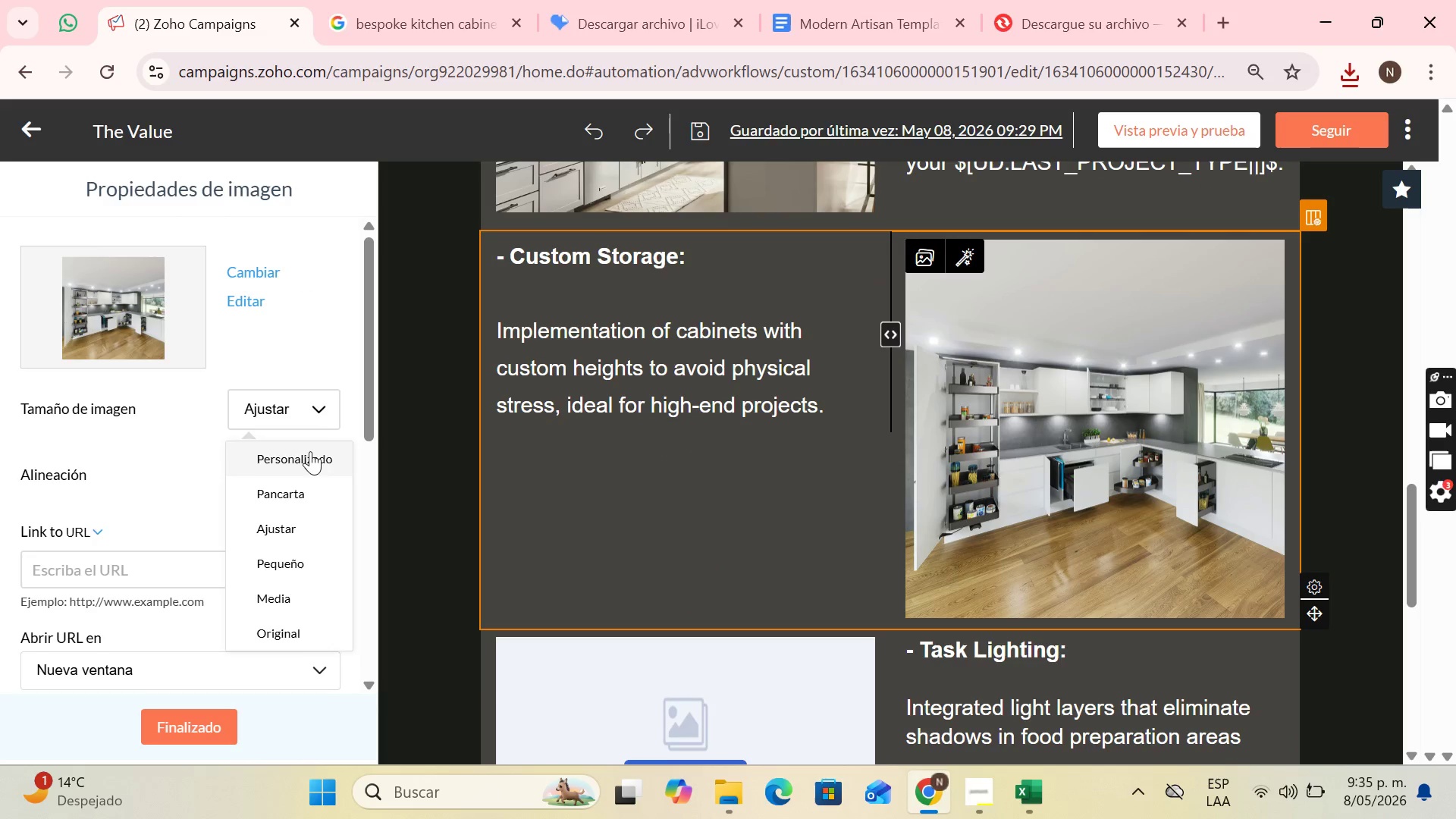 
left_click([310, 451])
 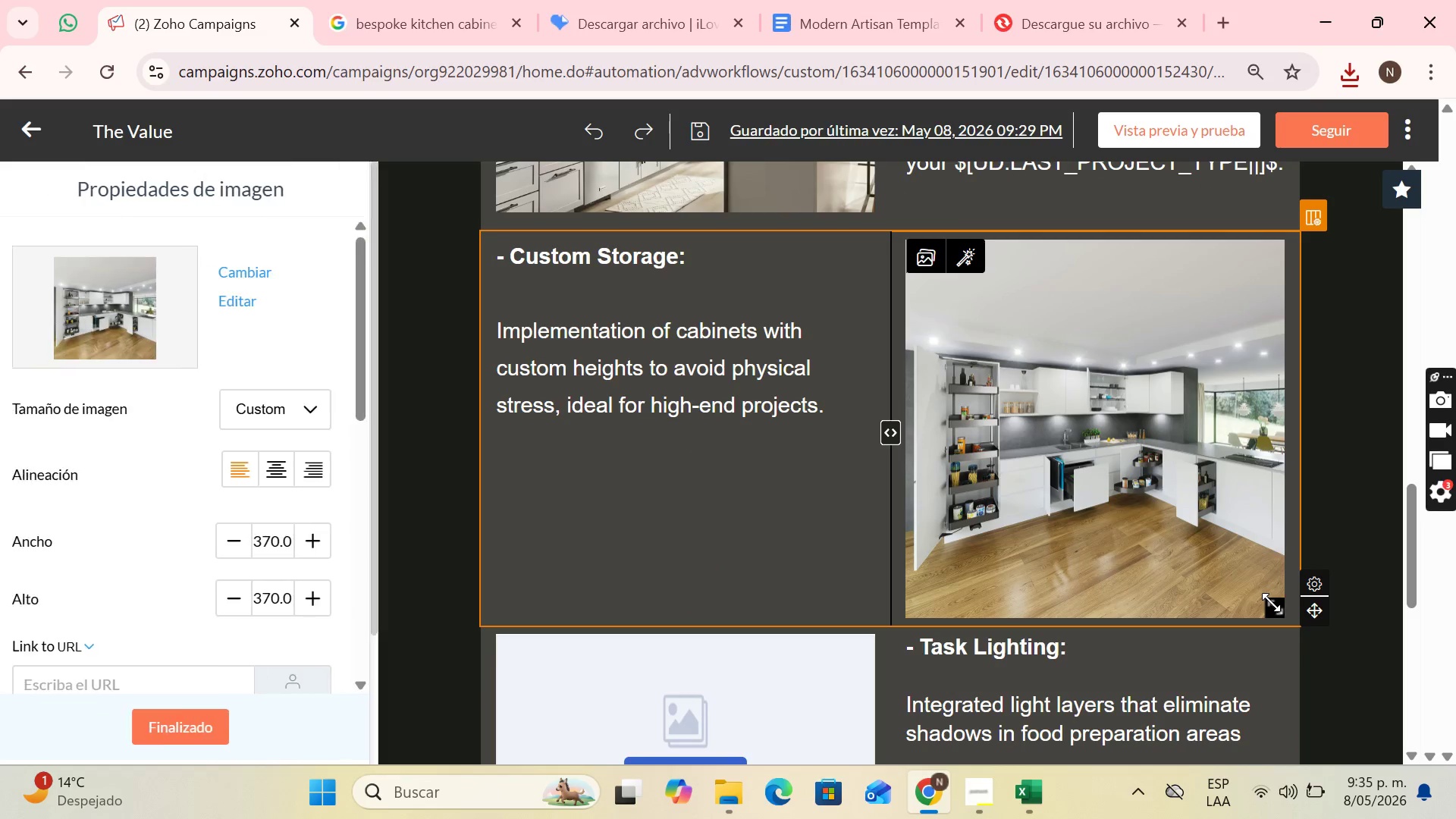 
left_click_drag(start_coordinate=[1271, 602], to_coordinate=[1175, 491])
 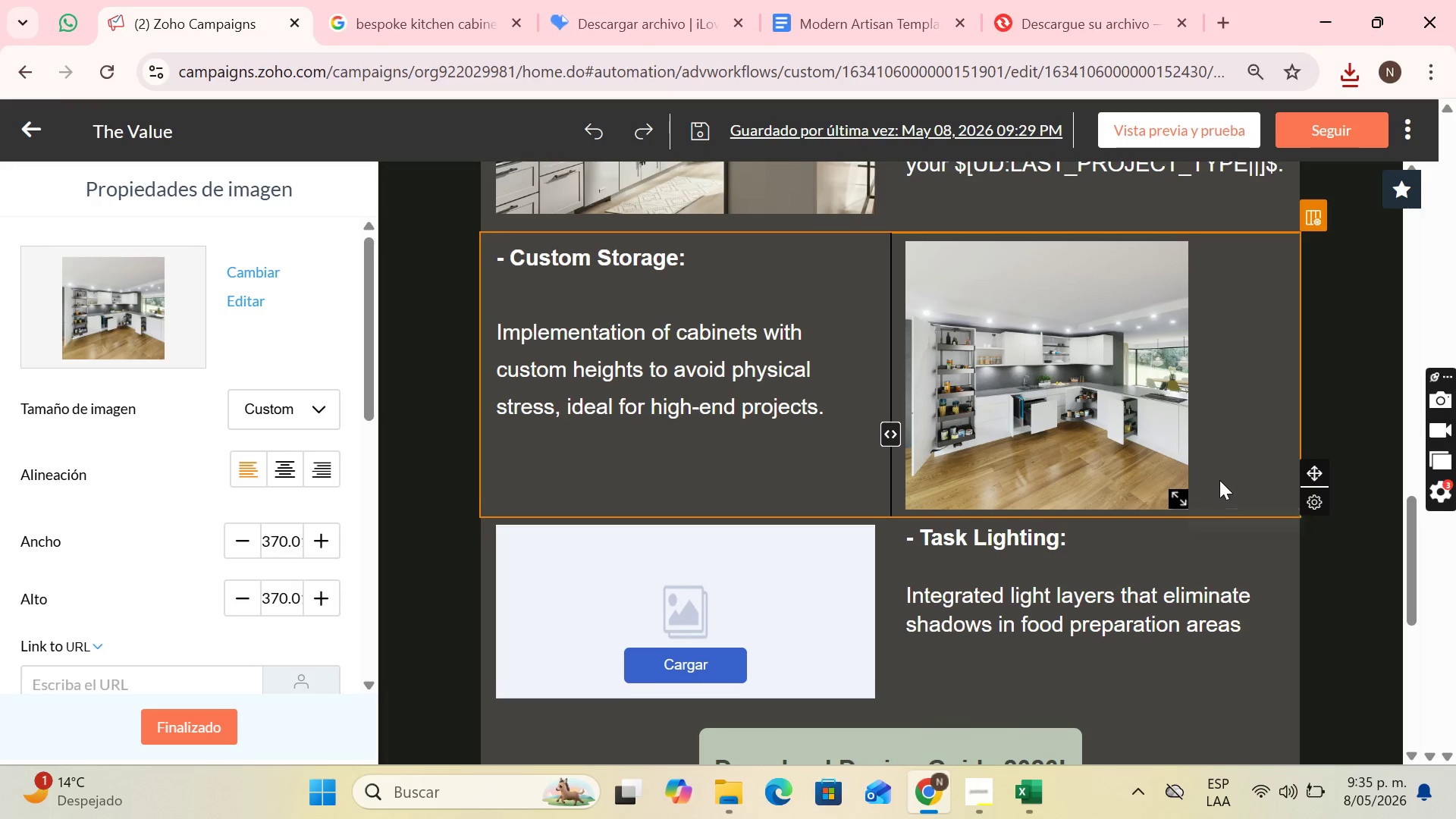 
scroll: coordinate [1040, 411], scroll_direction: up, amount: 3.0
 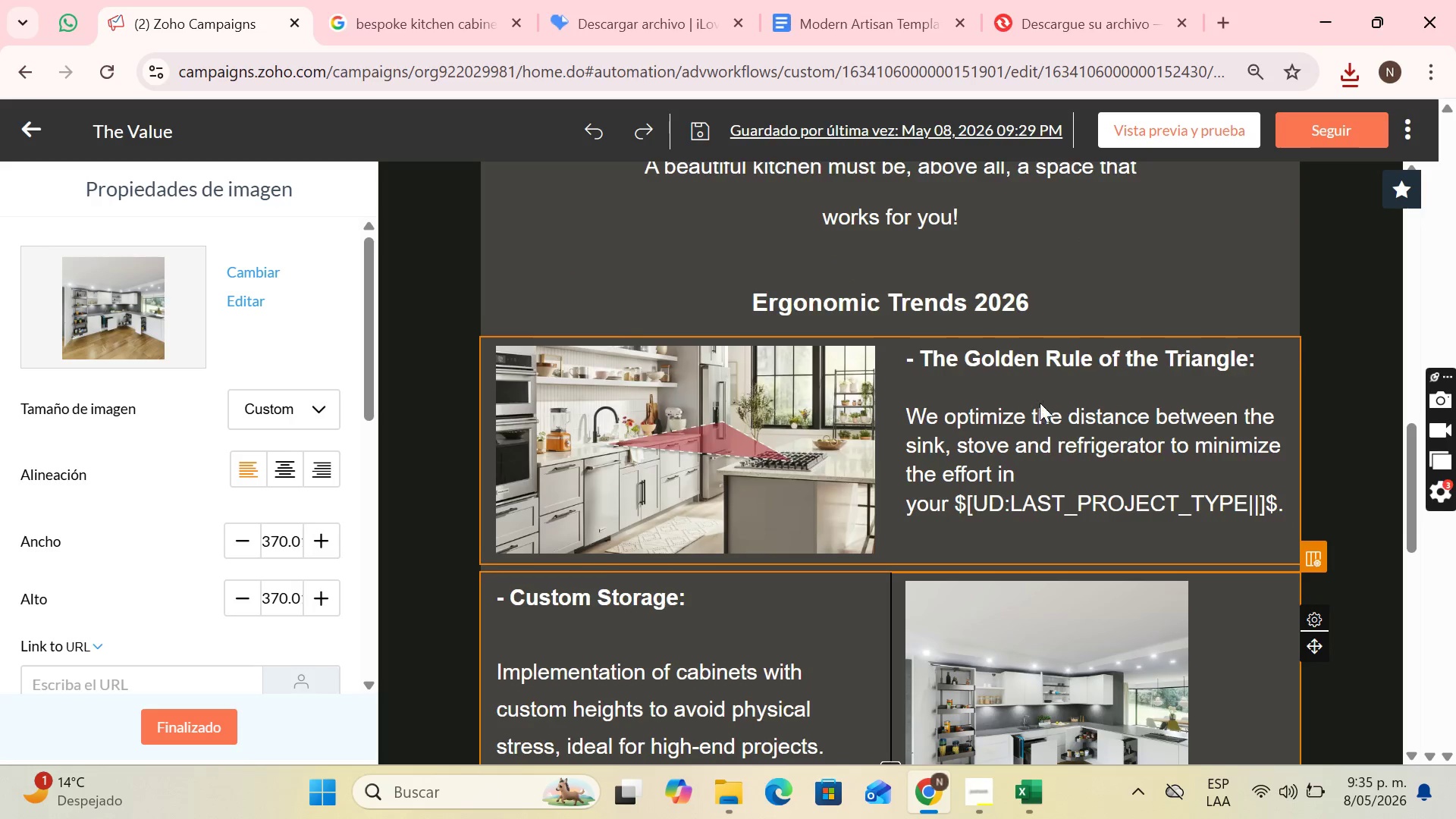 
scroll: coordinate [968, 416], scroll_direction: down, amount: 3.0
 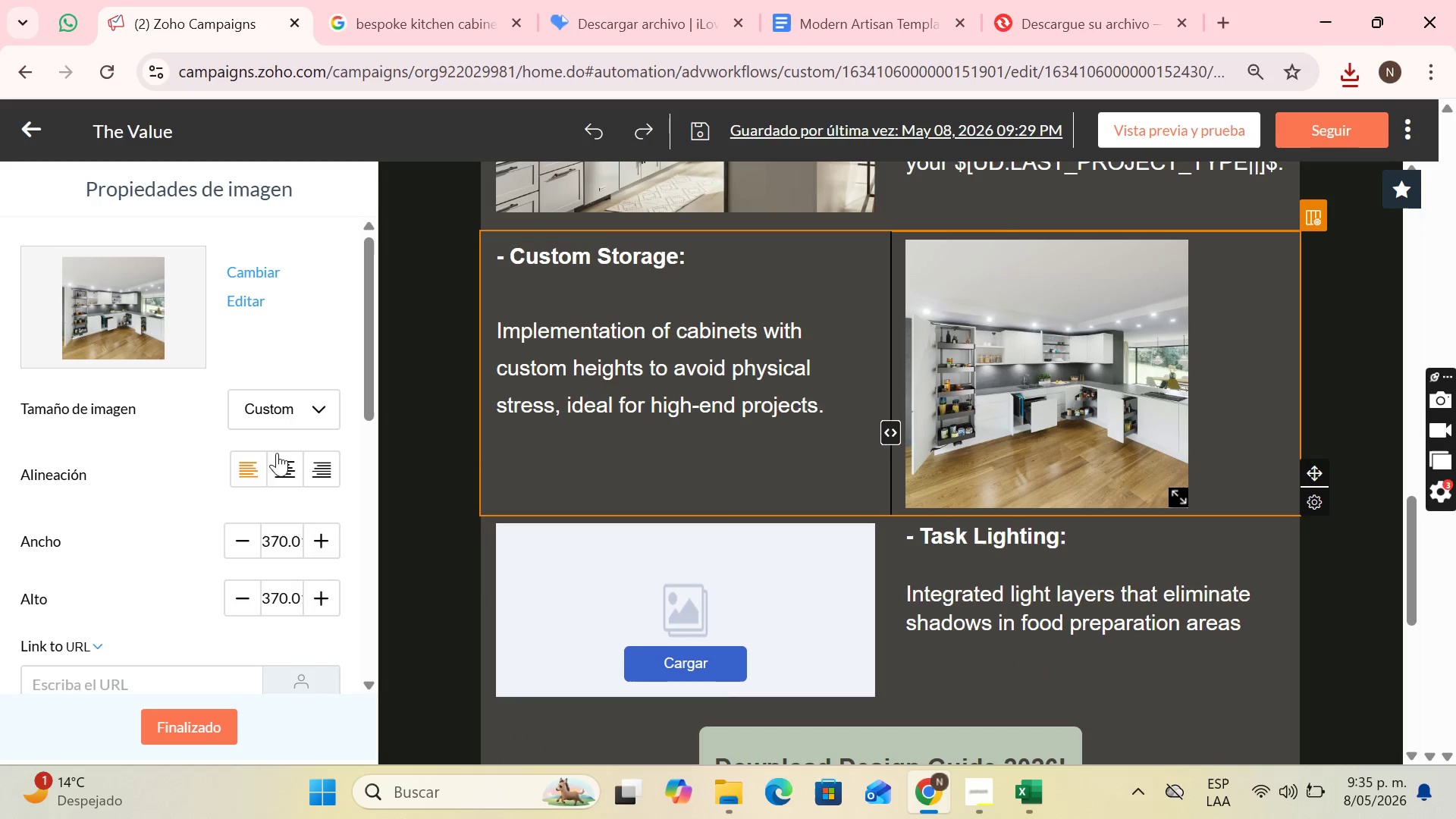 
left_click([279, 458])
 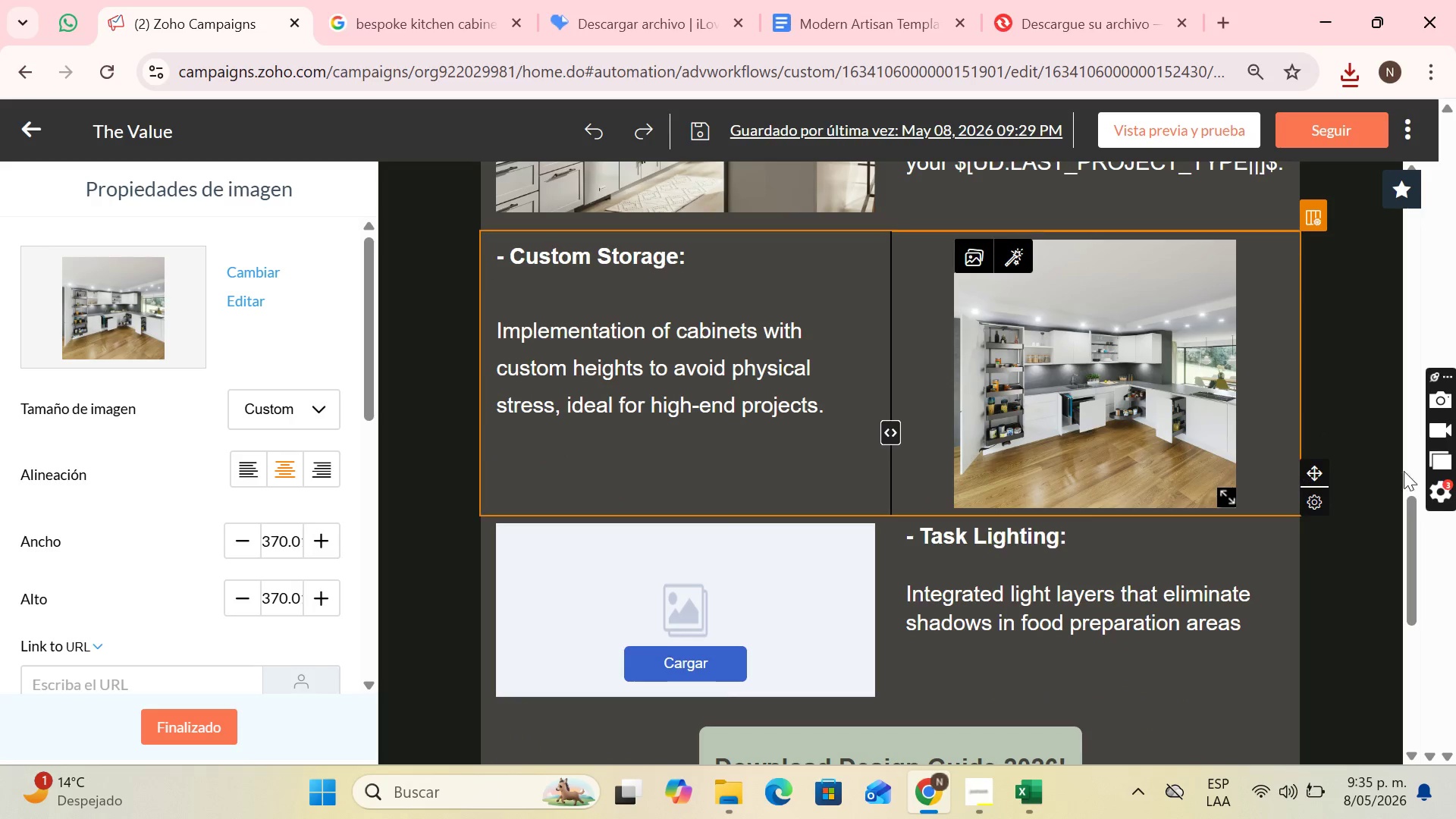 
scroll: coordinate [1352, 438], scroll_direction: up, amount: 2.0
 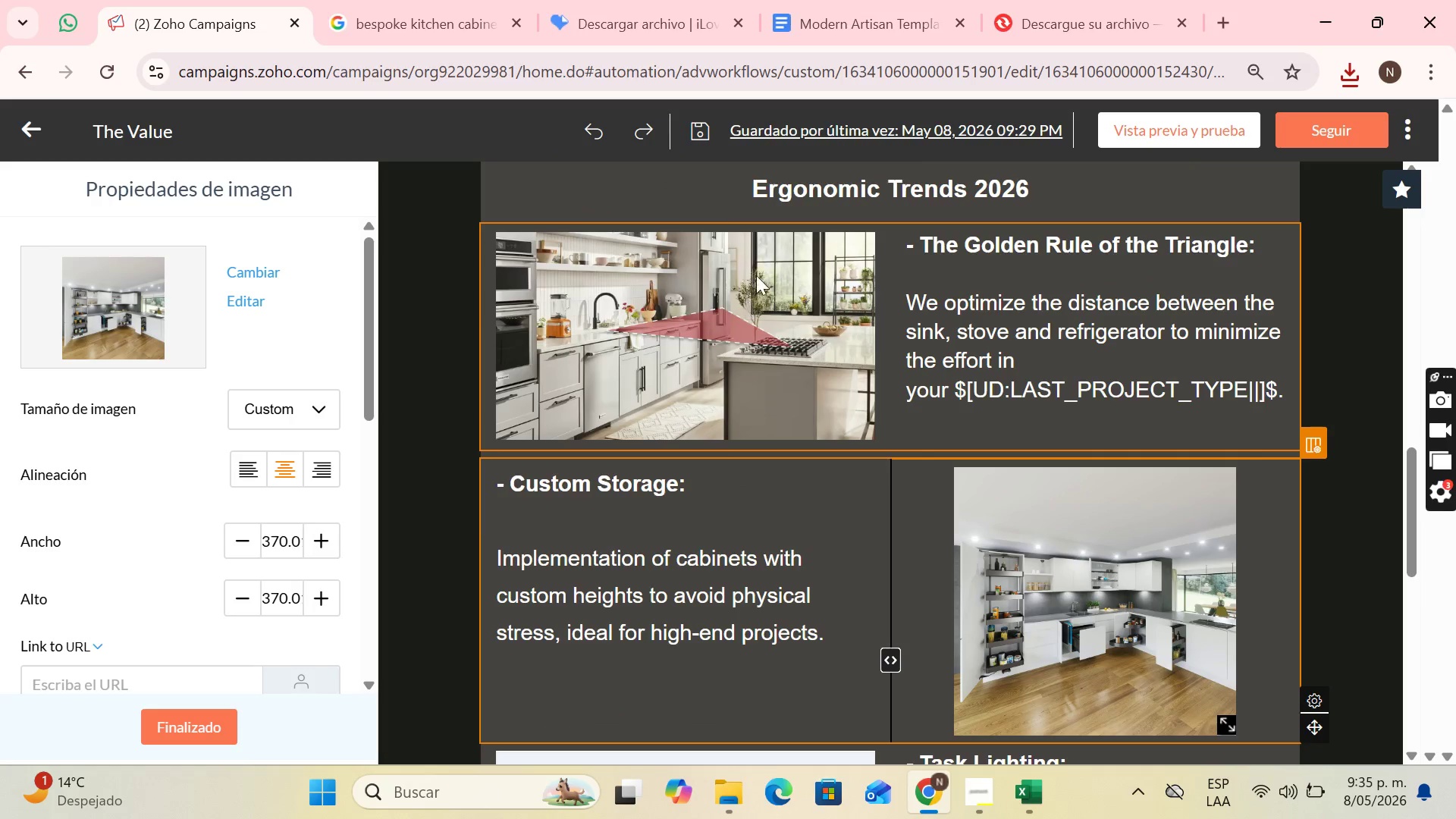 
scroll: coordinate [849, 277], scroll_direction: down, amount: 3.0
 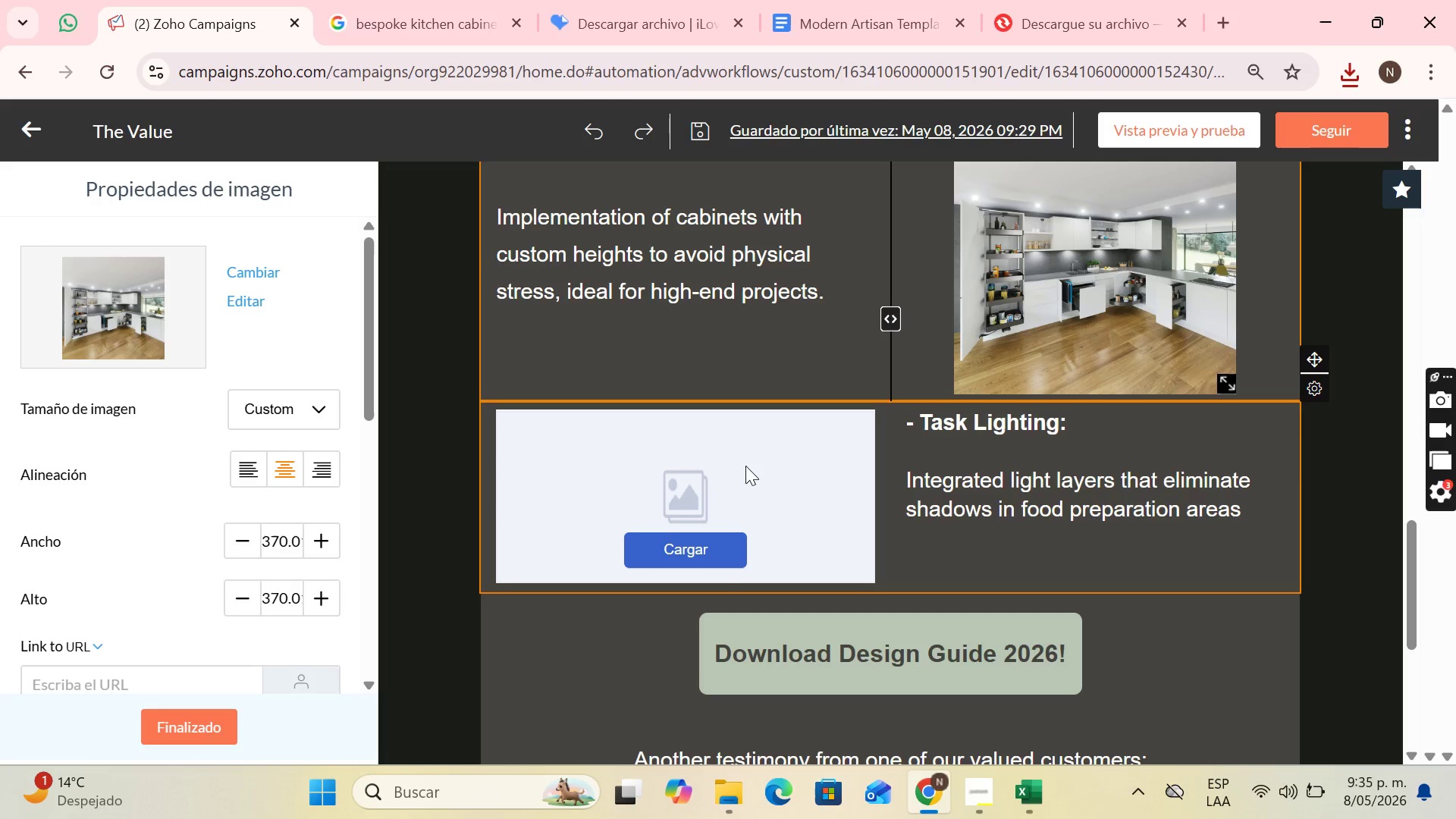 
wait(7.68)
 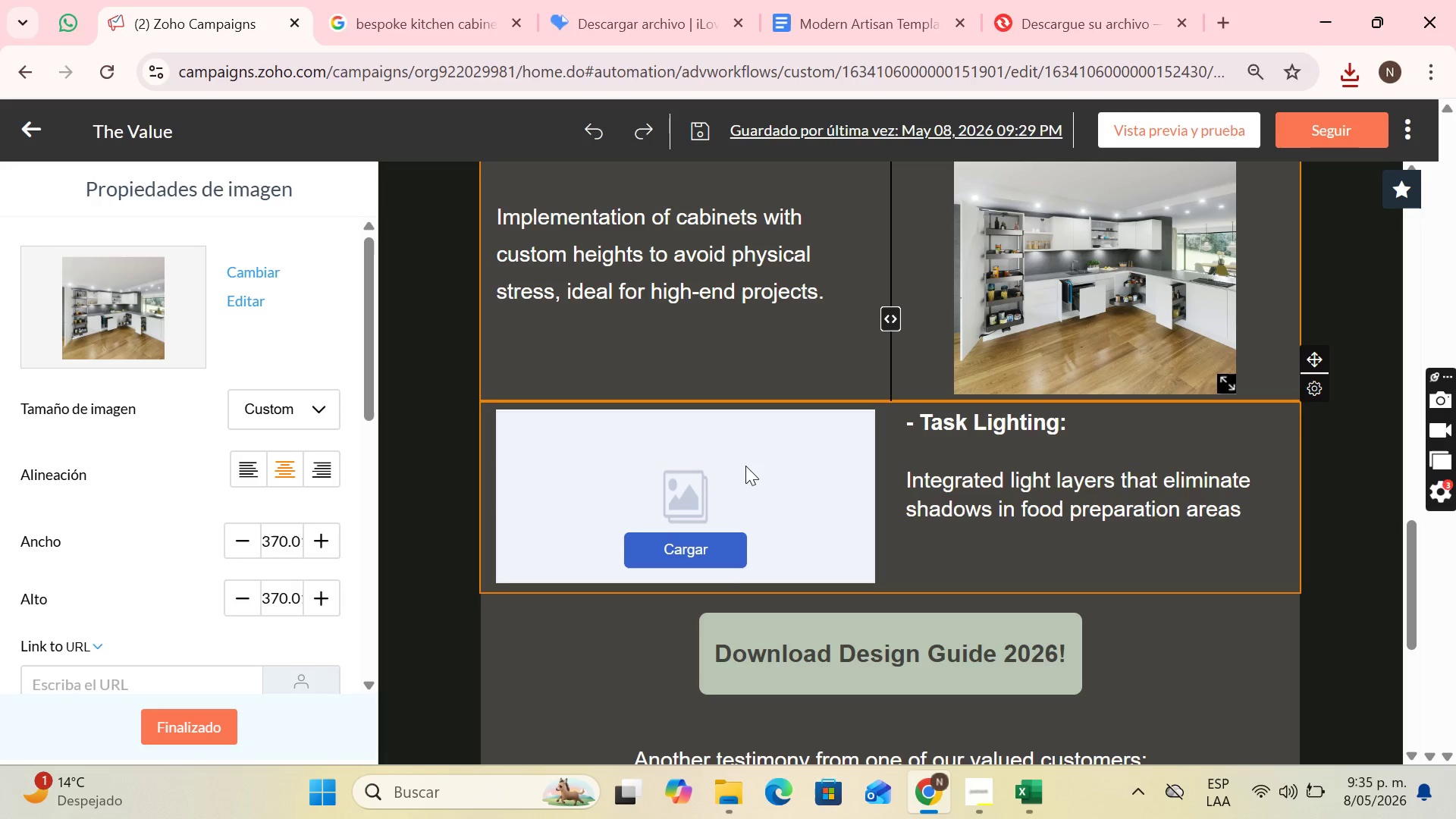 
left_click([400, 0])
 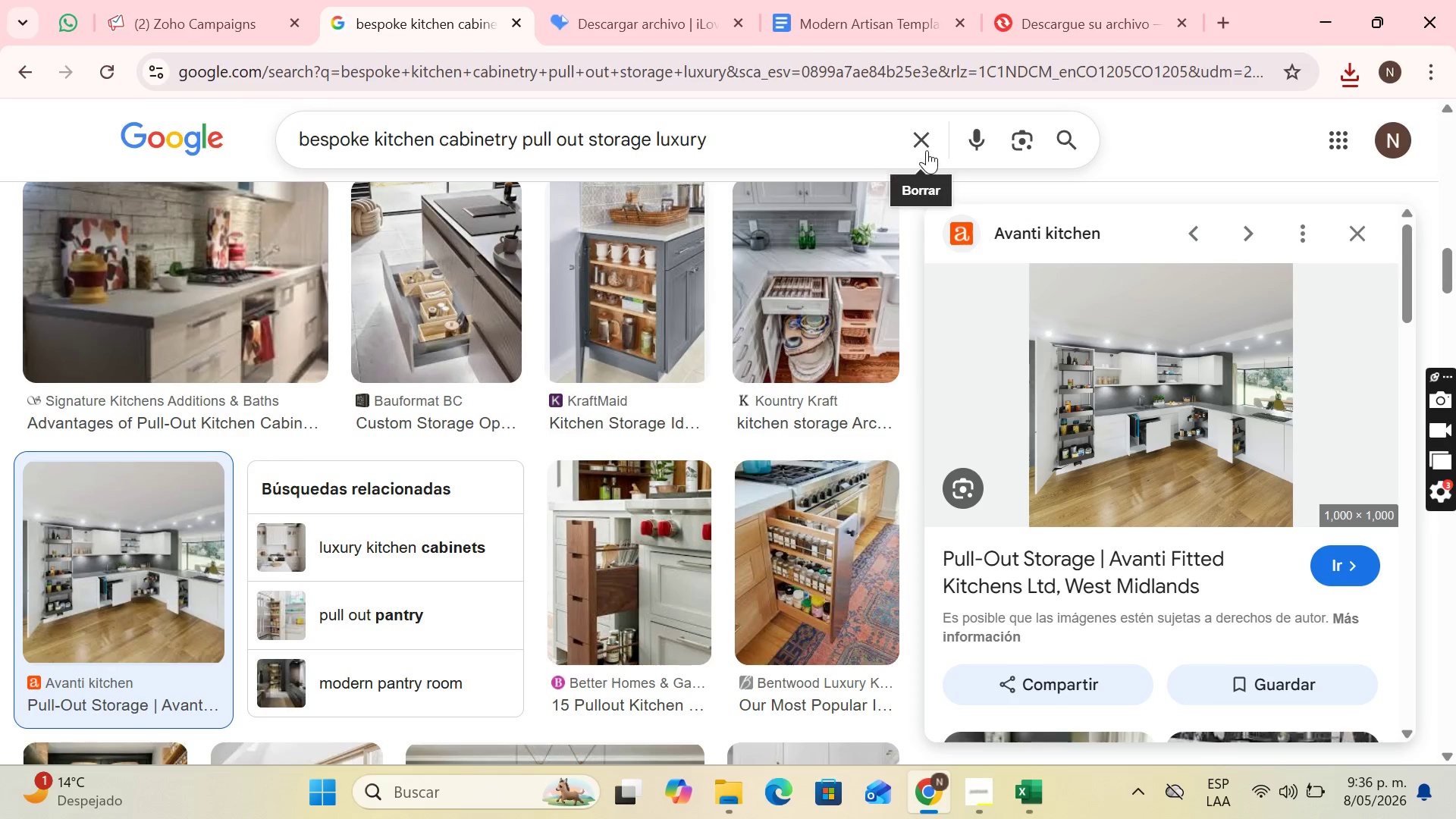 
left_click([924, 146])
 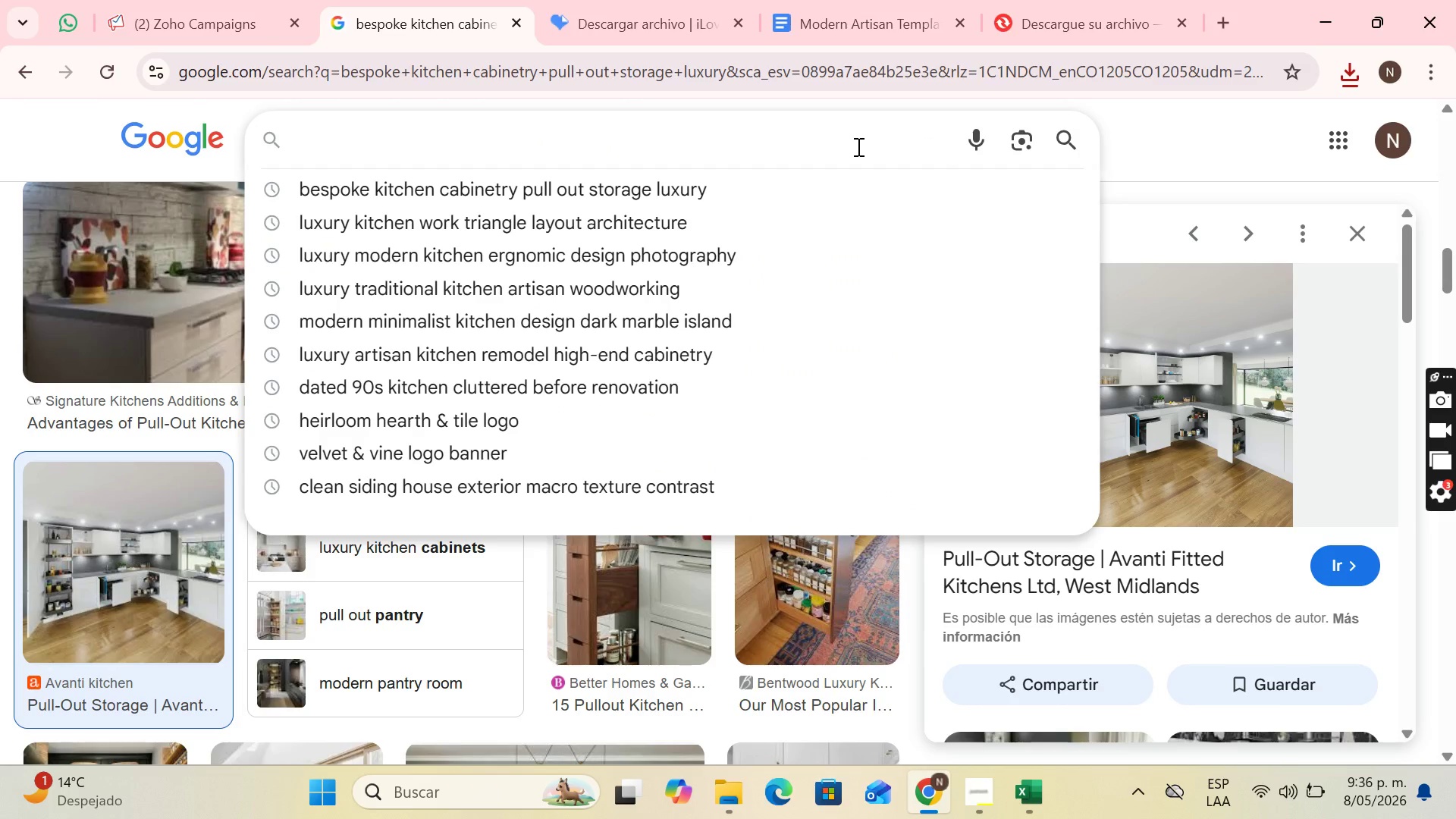 
type(luury kitchen under cabinet task lighting desing)
key(Backspace)
key(Backspace)
type(gn)
 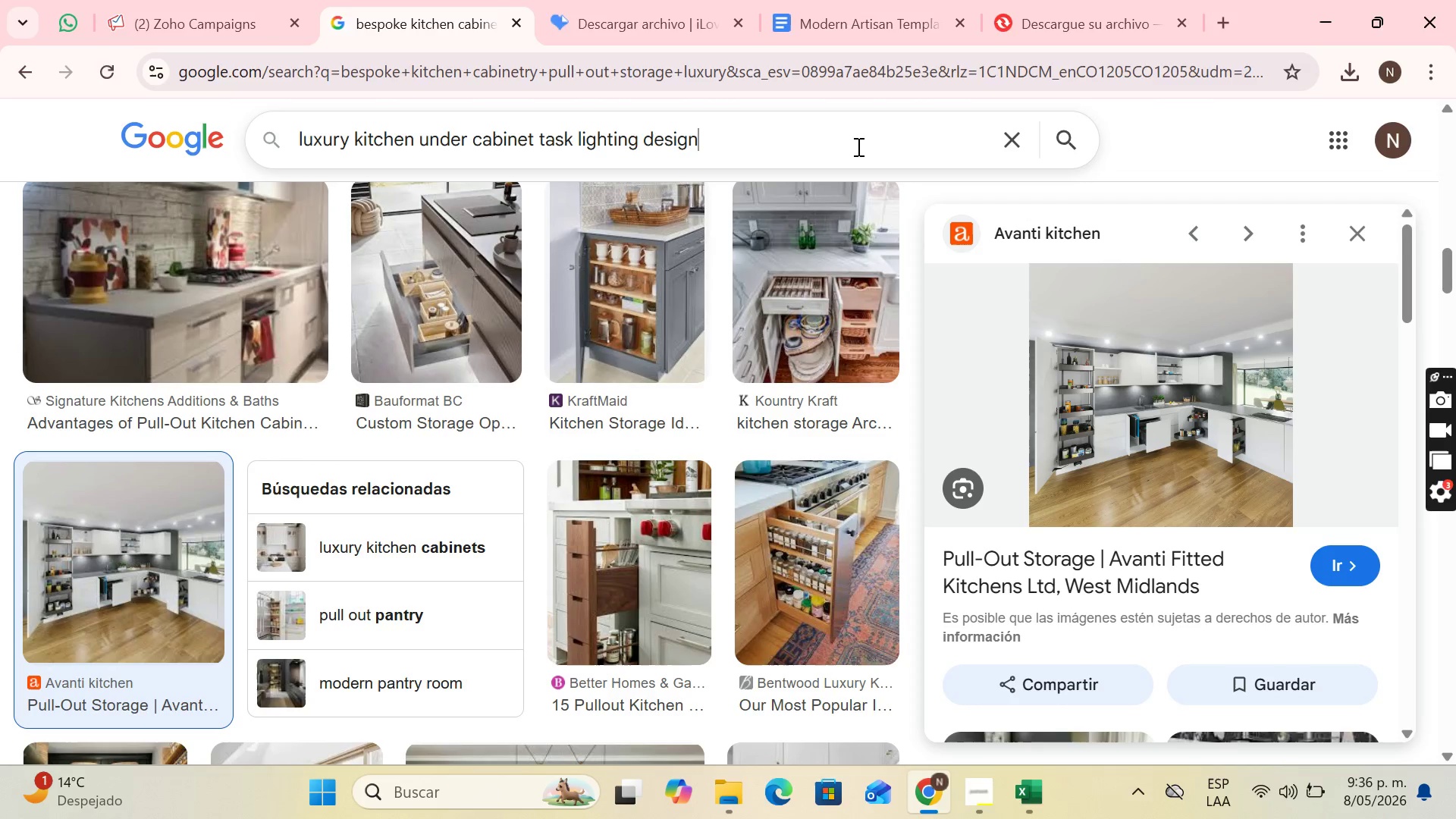 
key(Enter)
 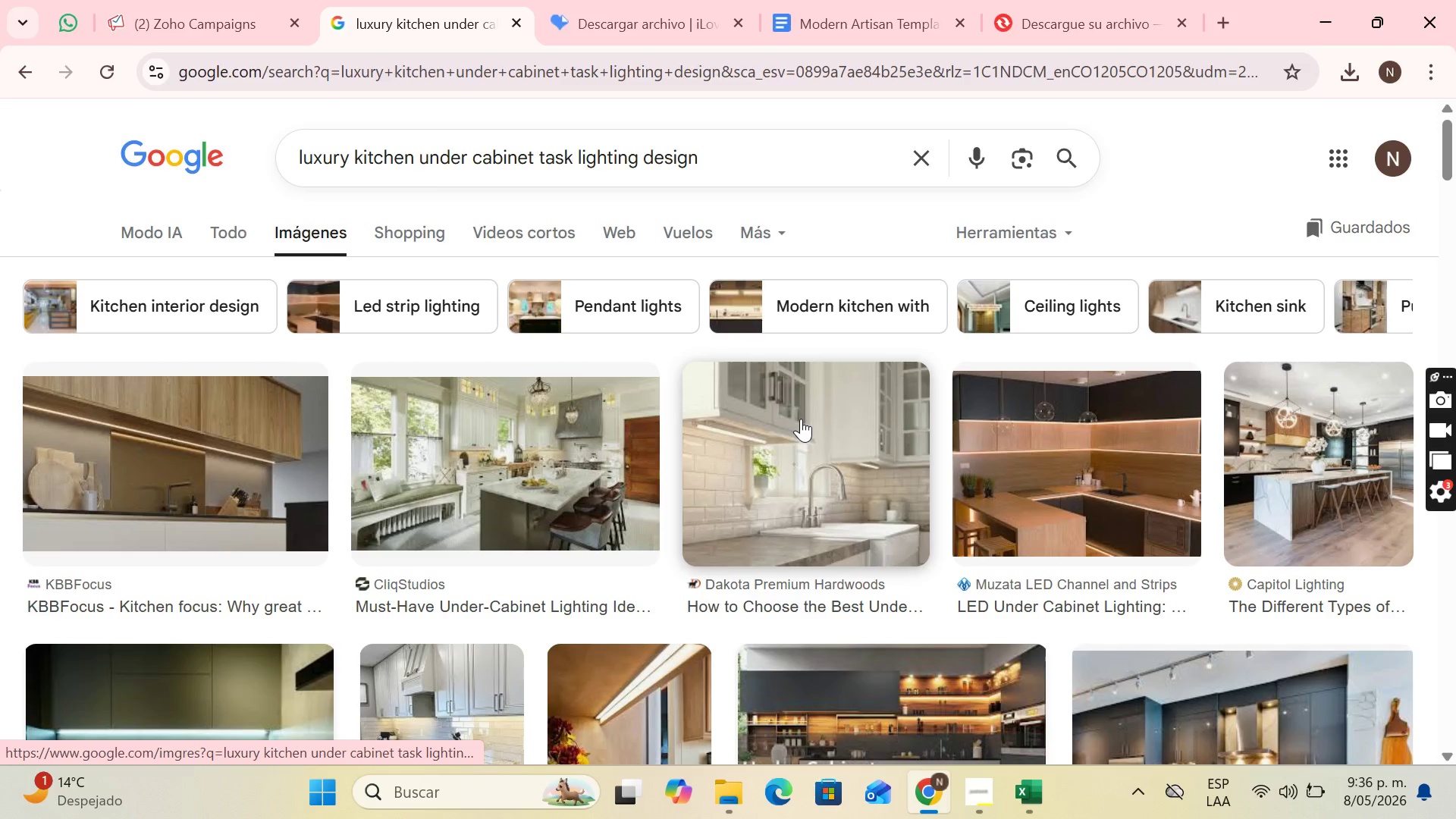 
scroll: coordinate [952, 451], scroll_direction: down, amount: 1.0
 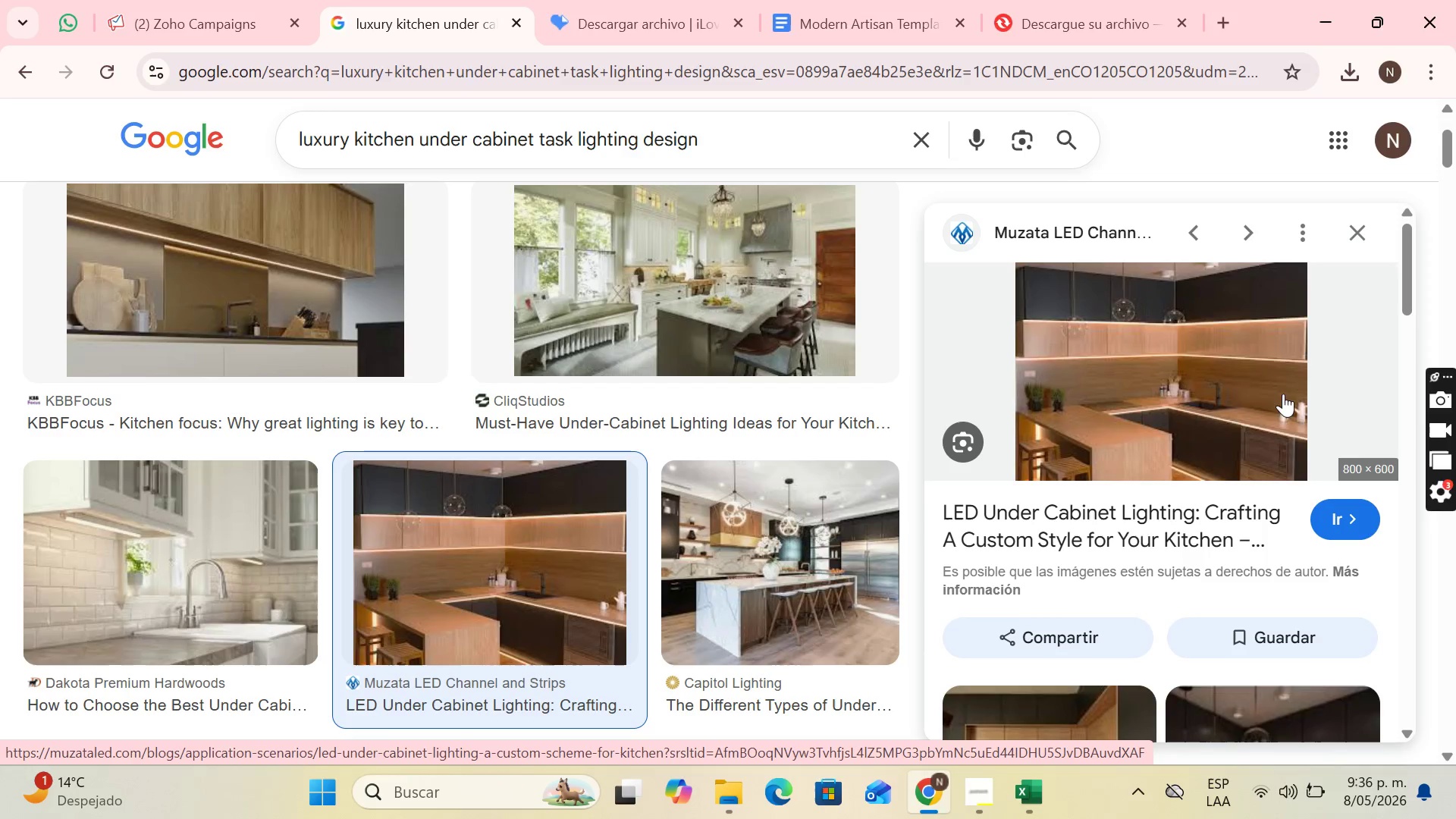 
right_click([1216, 359])
 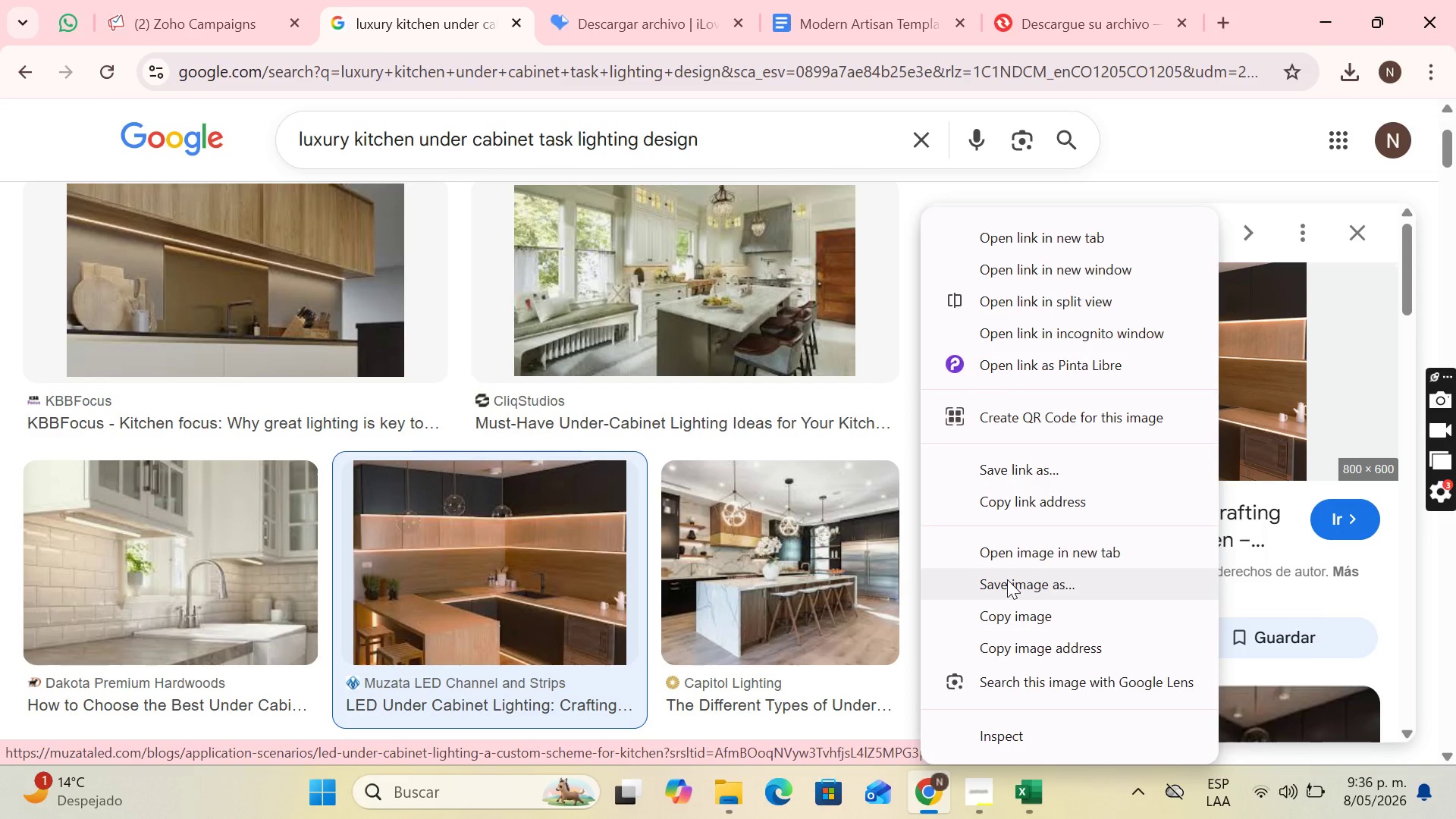 
left_click([1007, 579])
 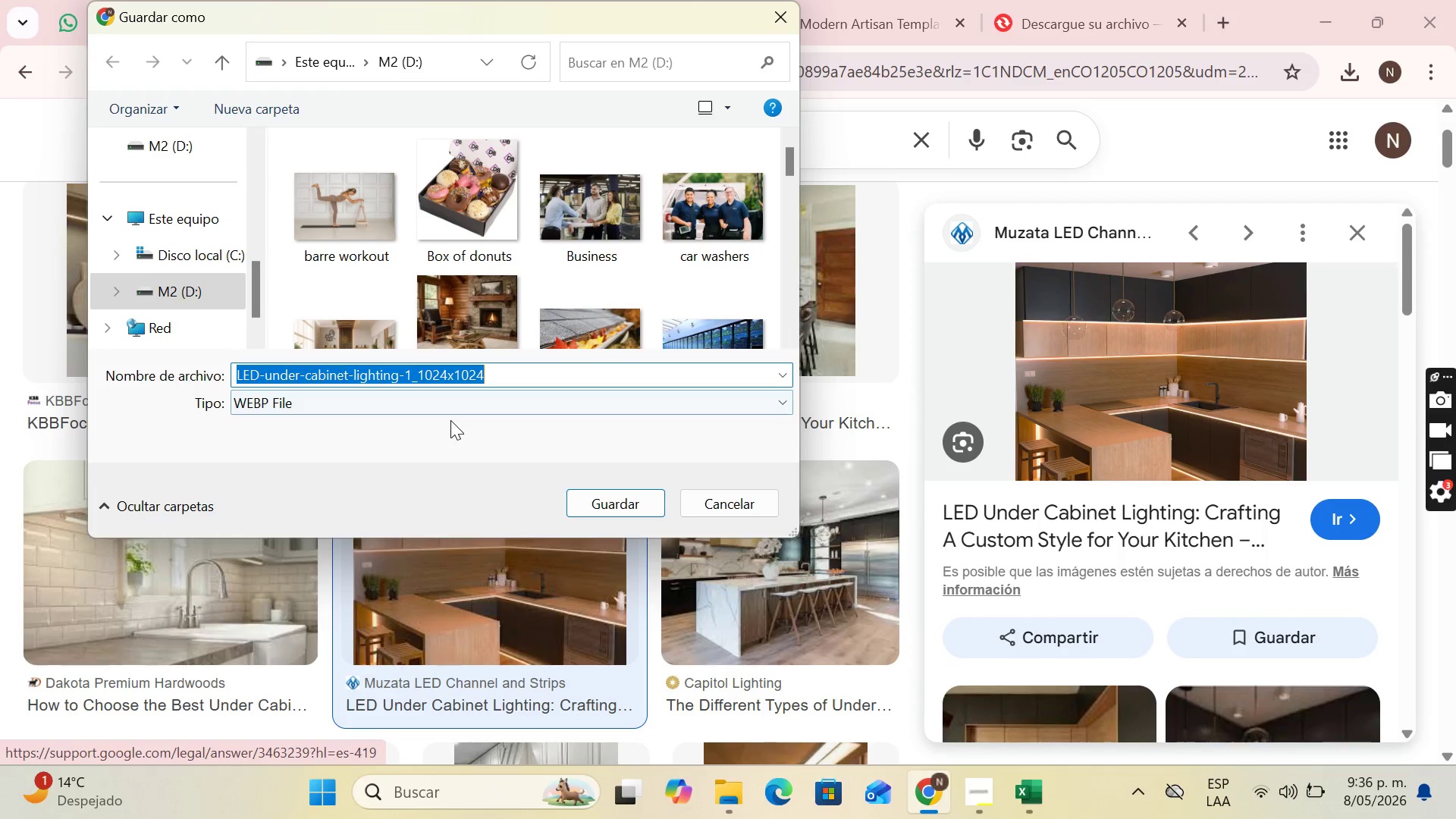 
type(lighting kitchen)
 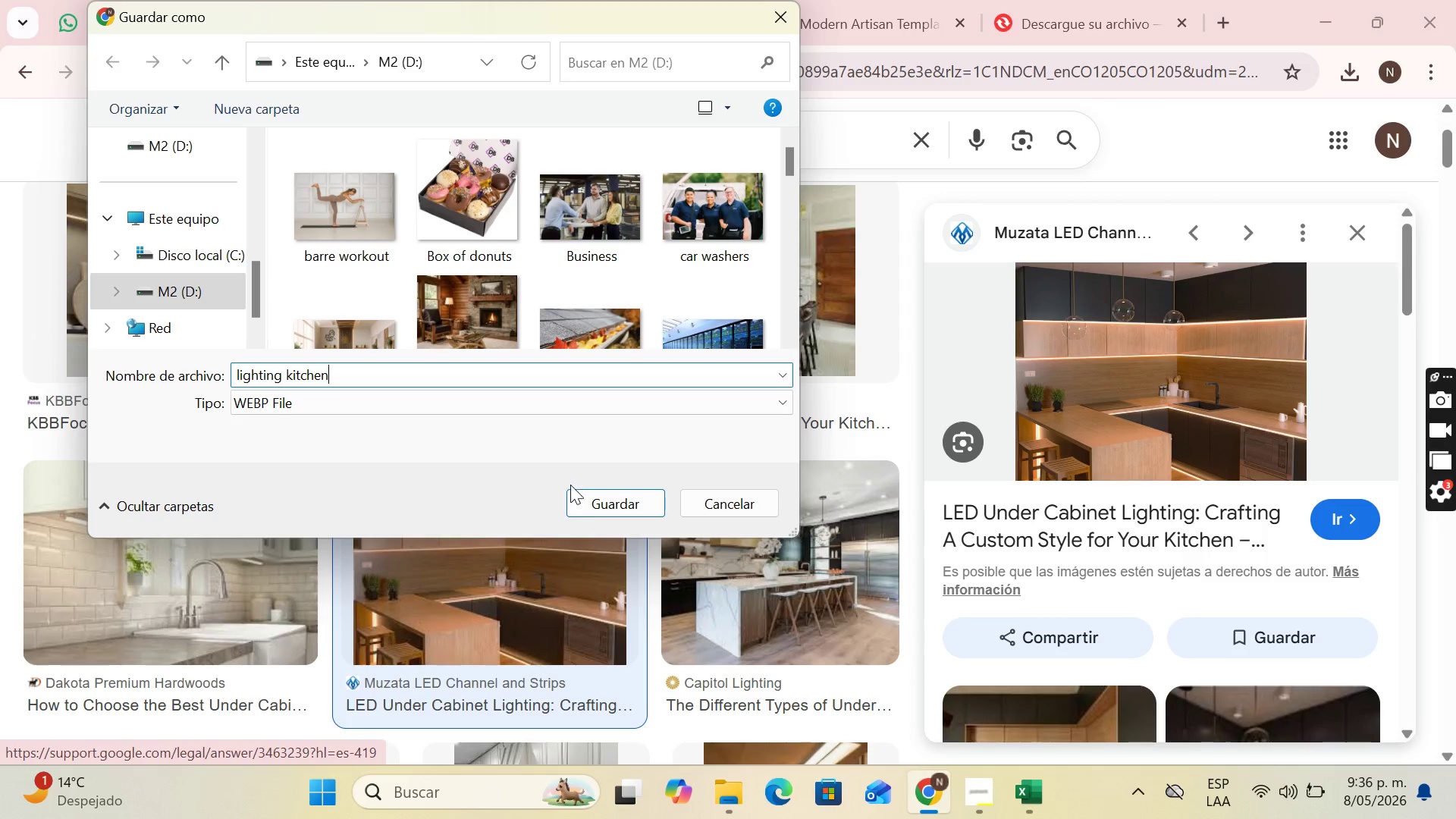 
left_click([597, 499])
 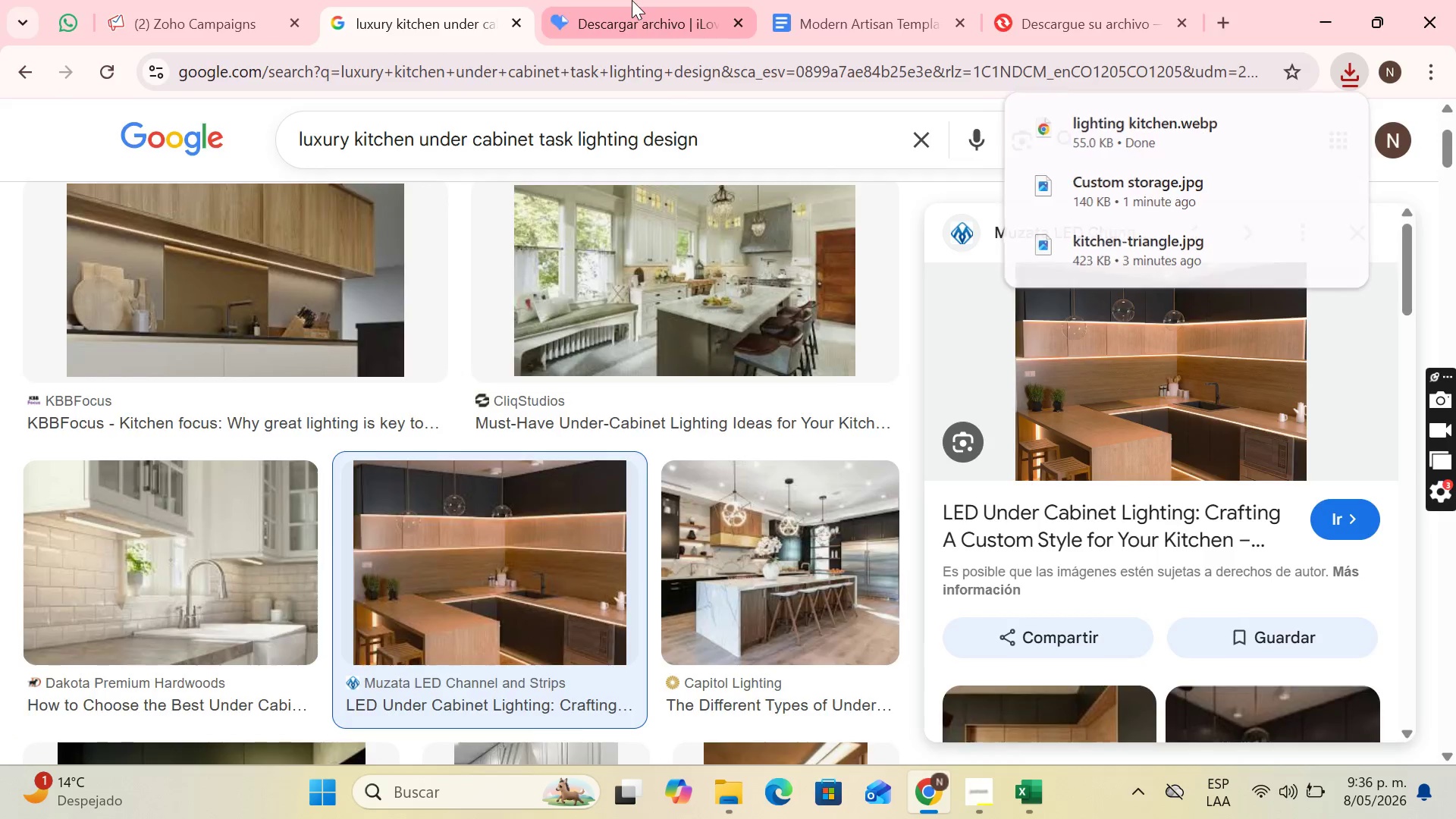 
left_click([404, 310])
 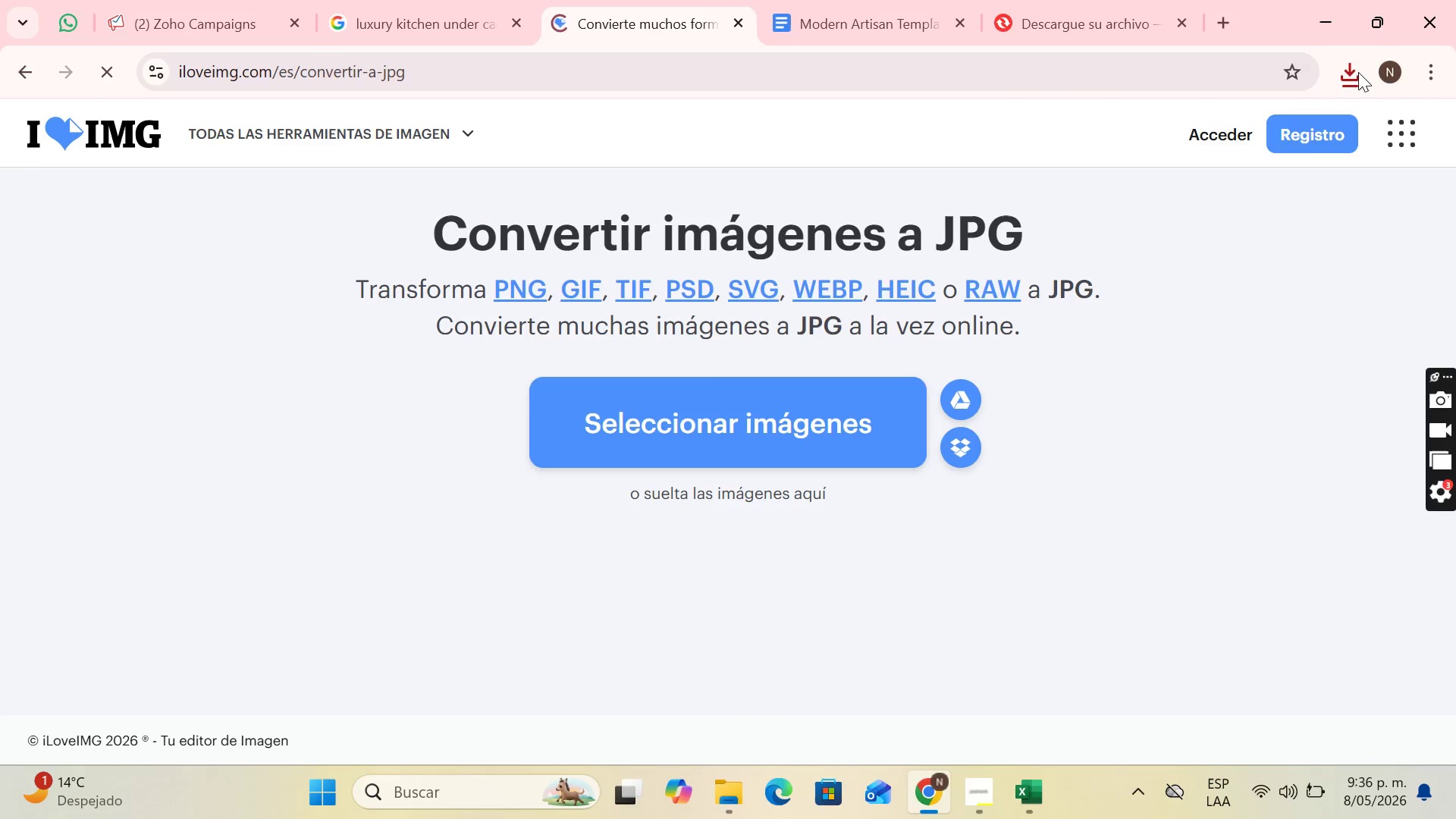 
left_click([1355, 70])
 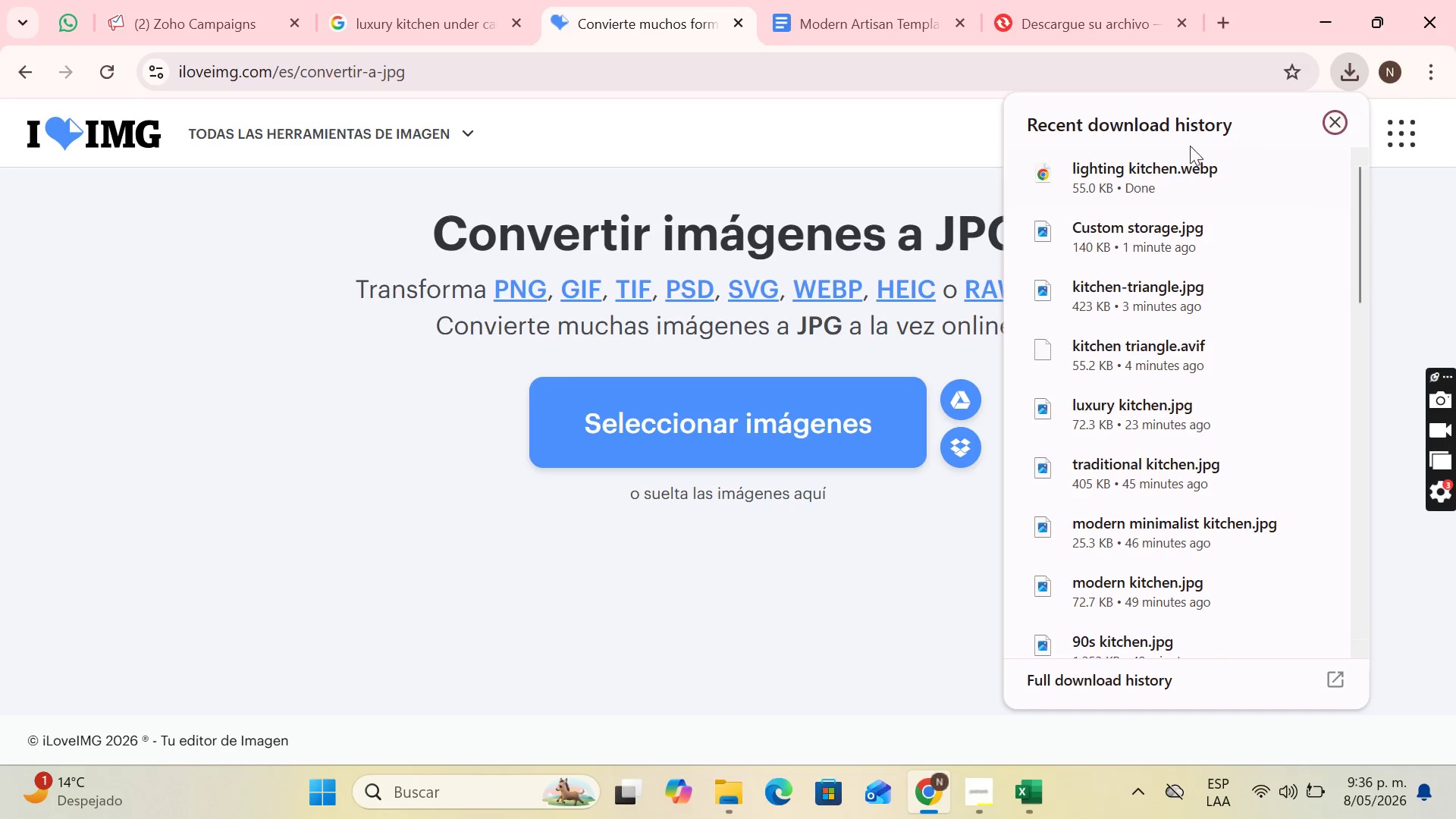 
left_click_drag(start_coordinate=[1165, 190], to_coordinate=[698, 344])
 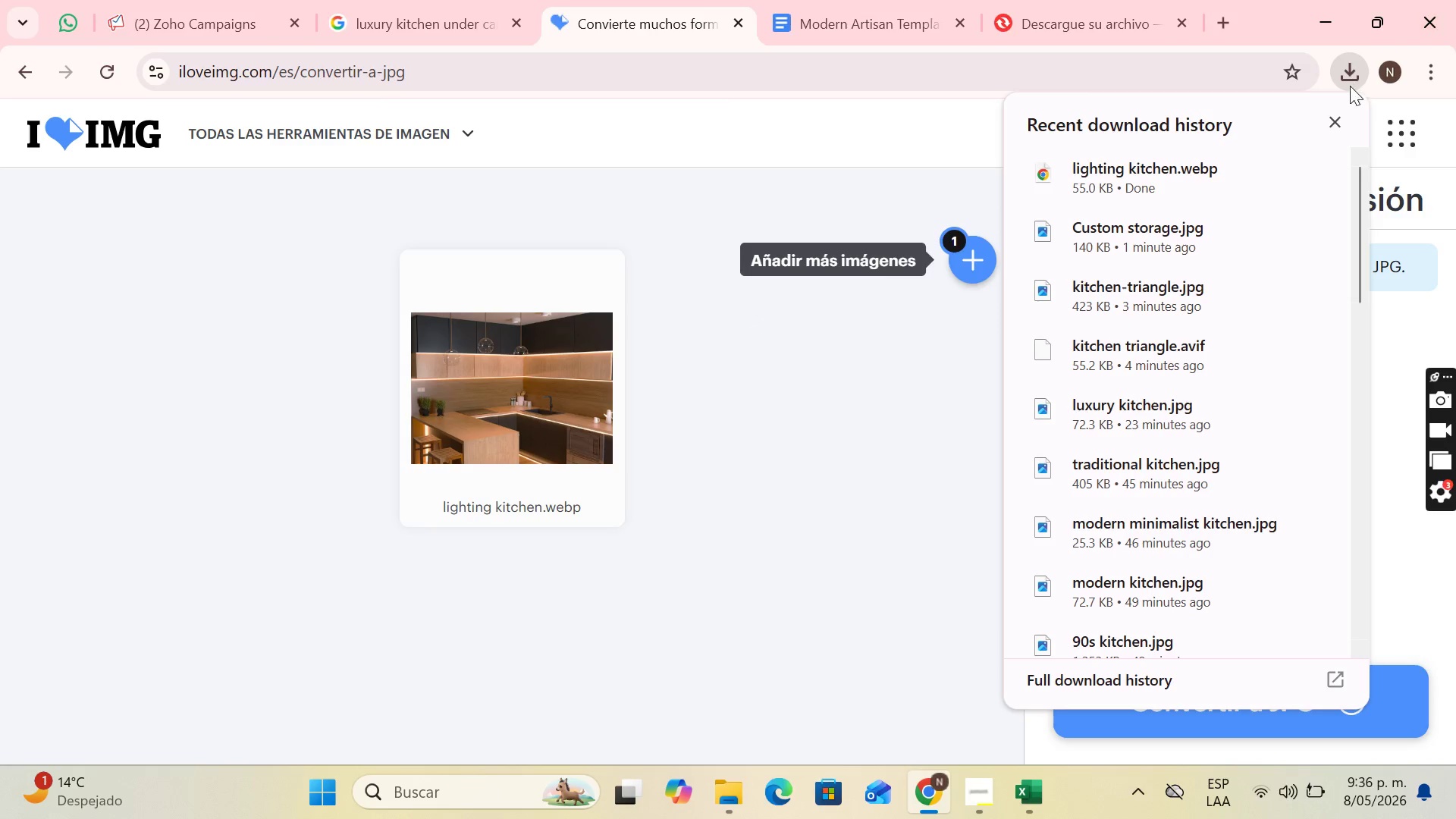 
left_click([1329, 118])
 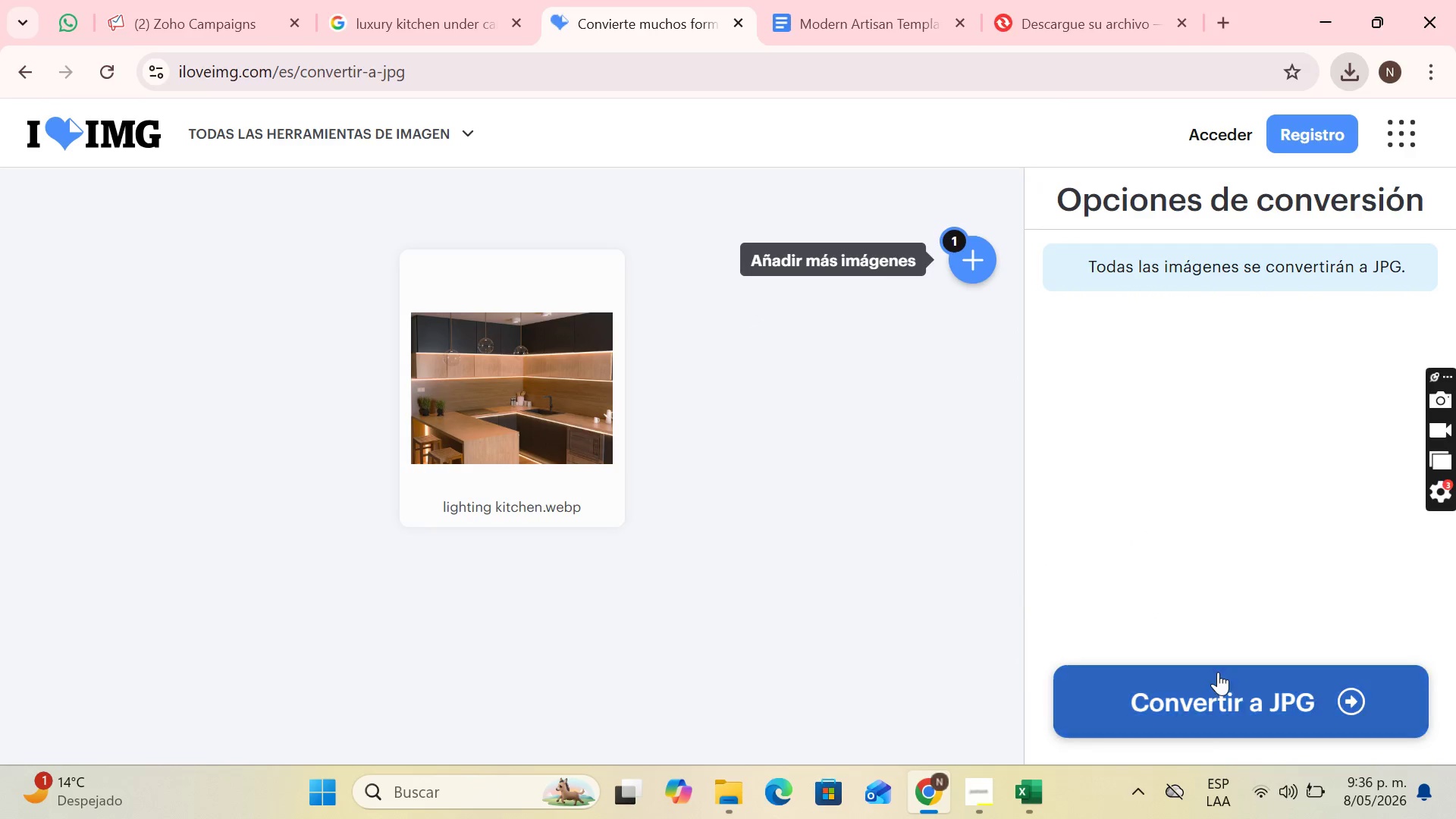 
left_click([1218, 672])
 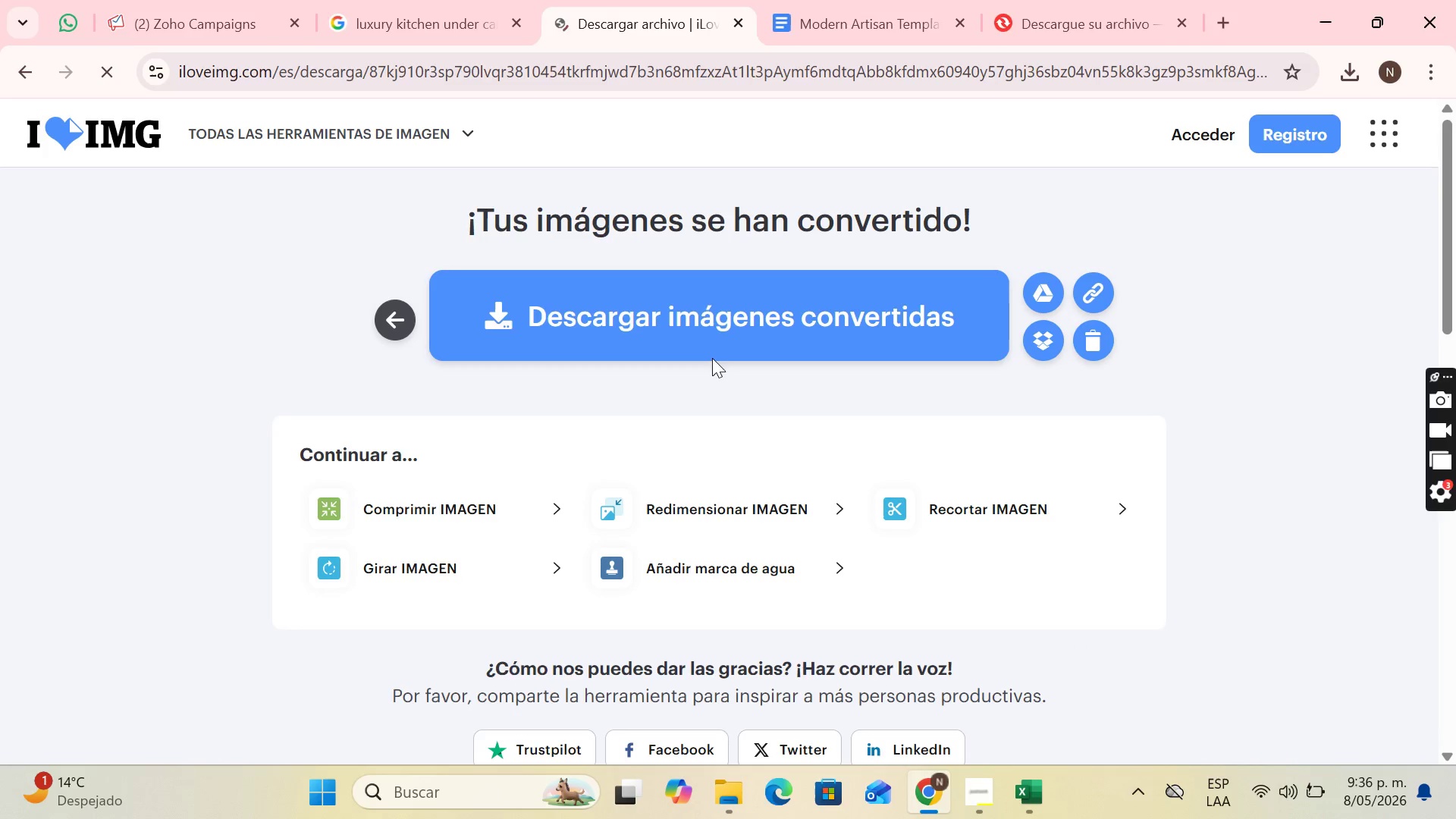 
left_click([700, 340])
 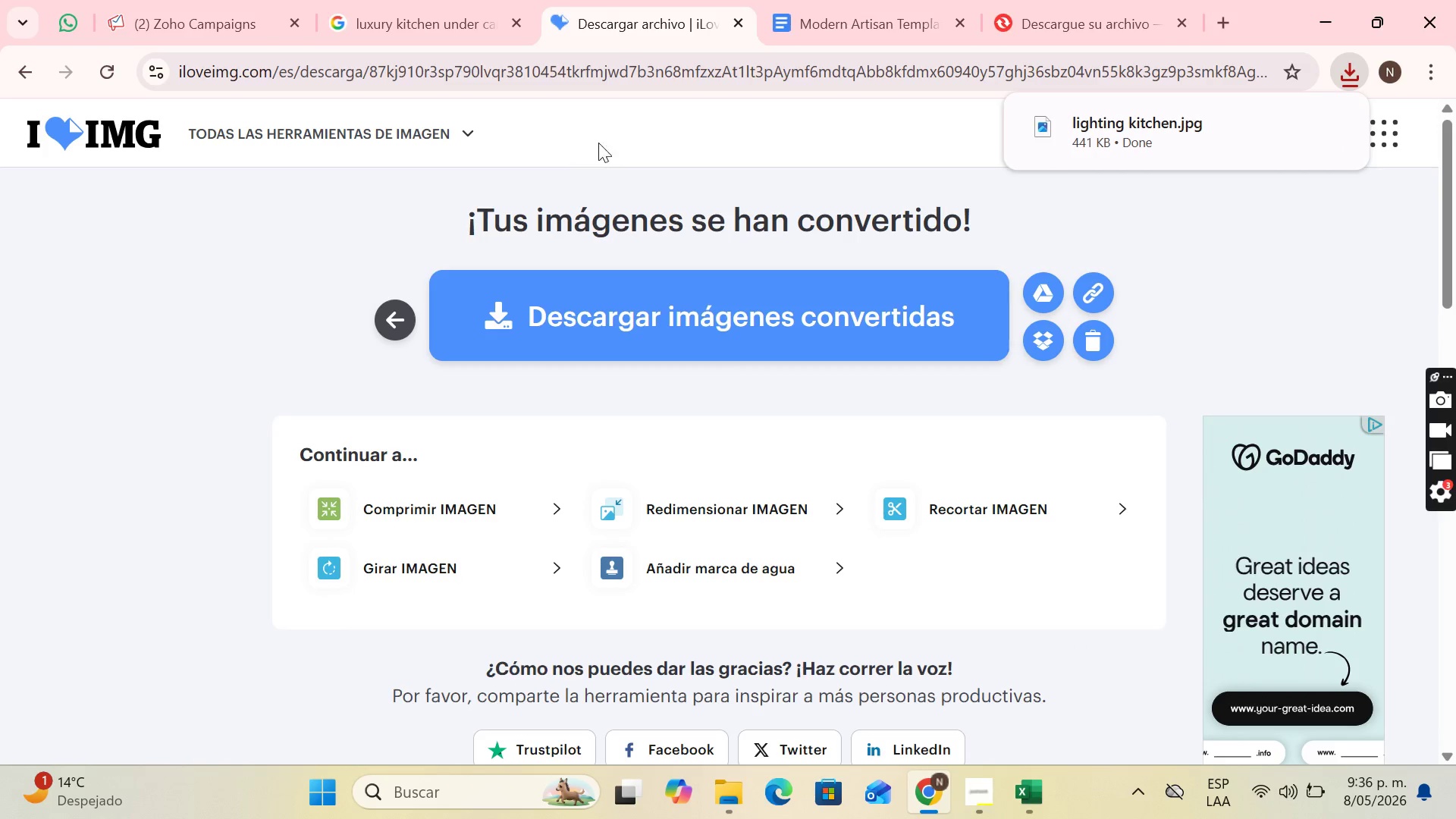 
left_click([251, 0])
 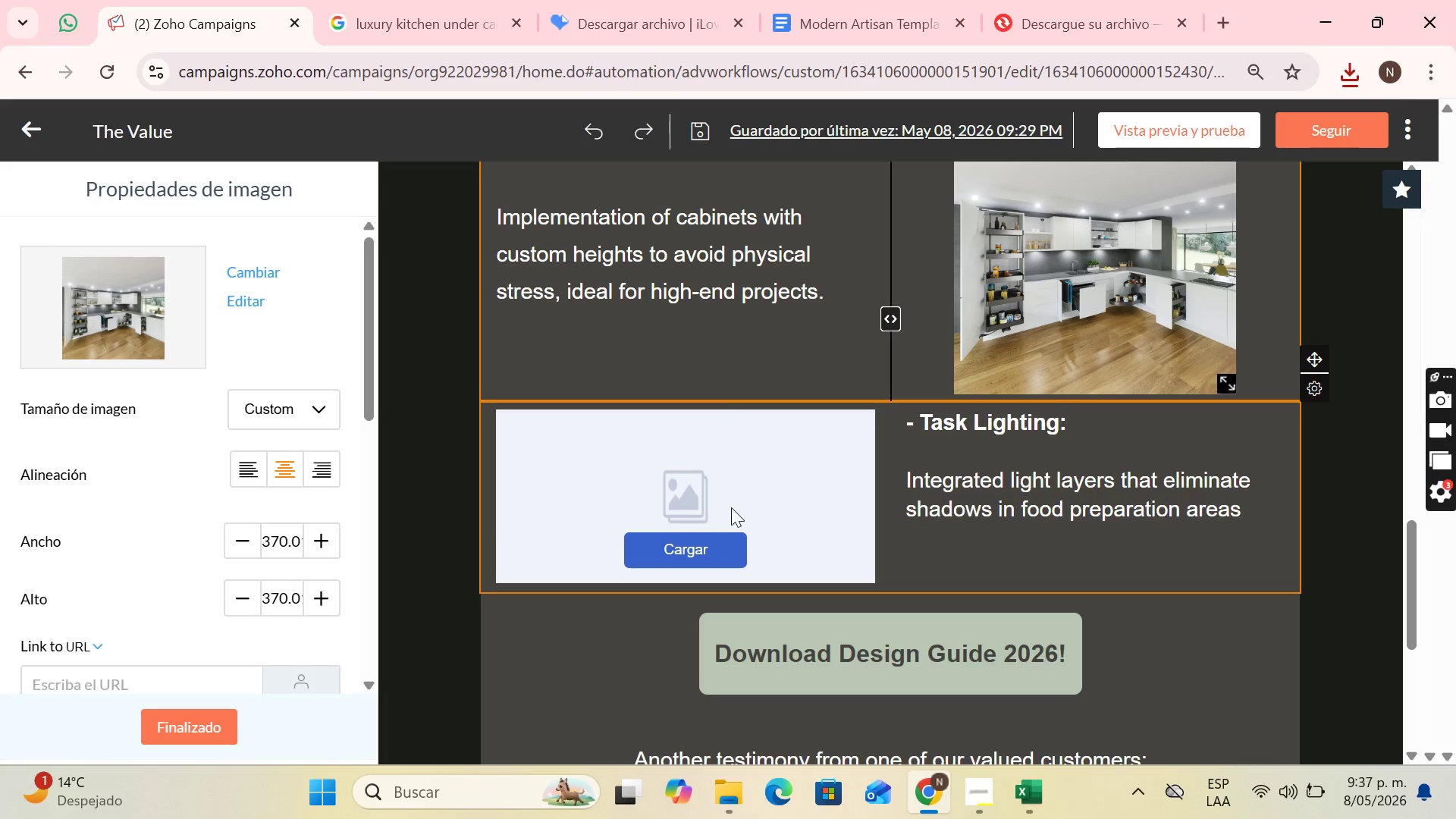 
left_click([699, 545])
 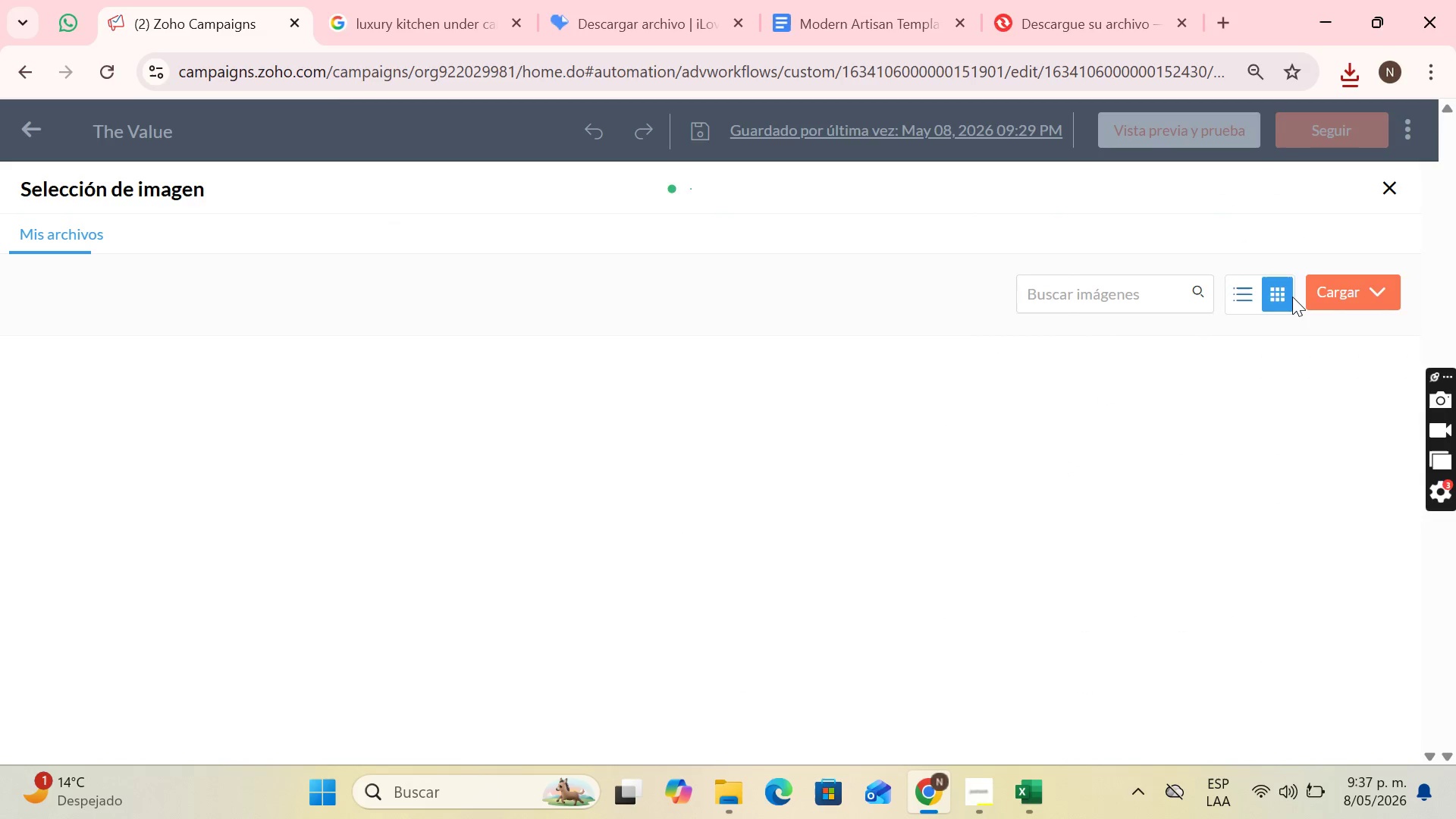 
left_click([1329, 279])
 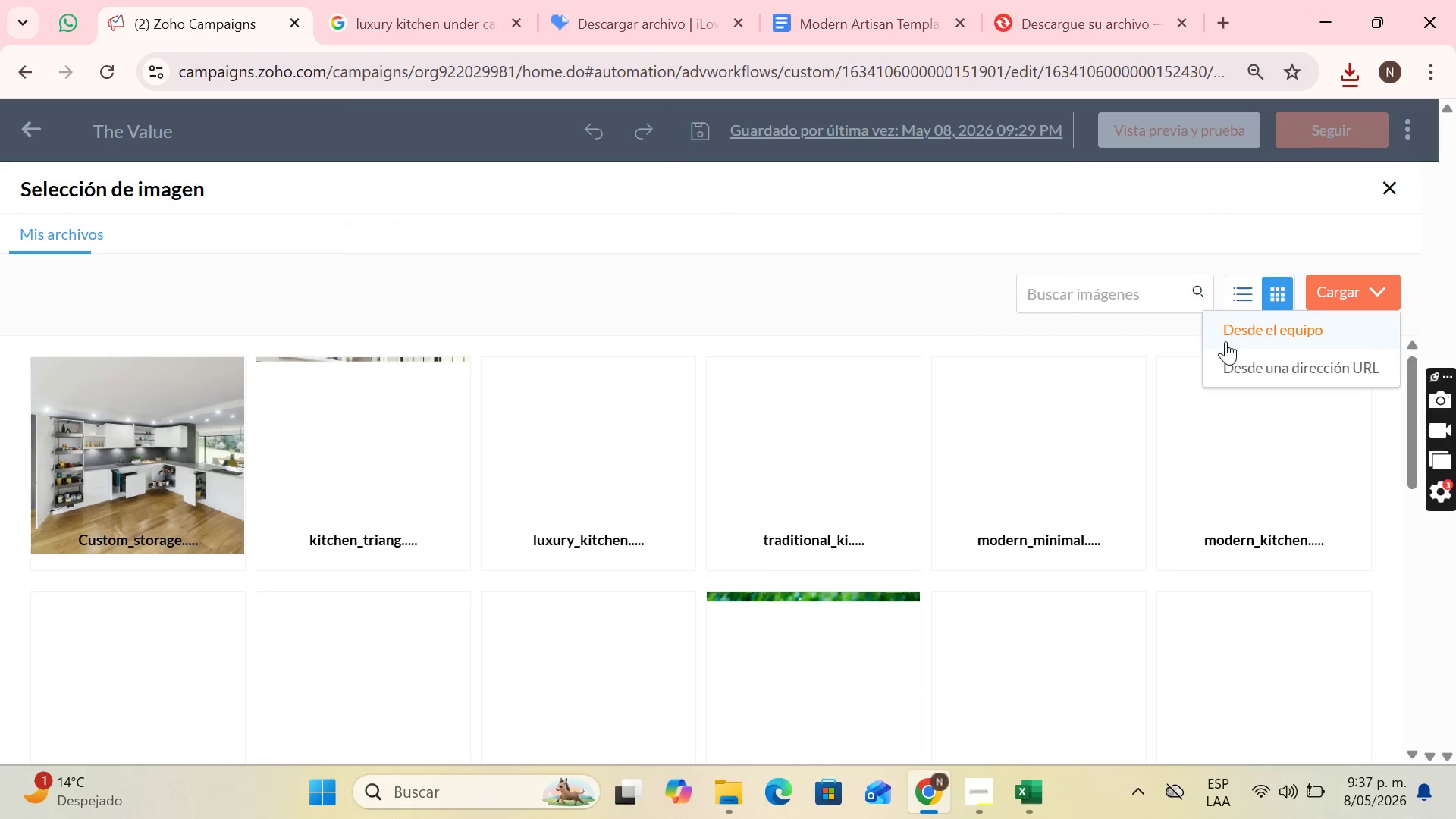 
left_click([1233, 338])
 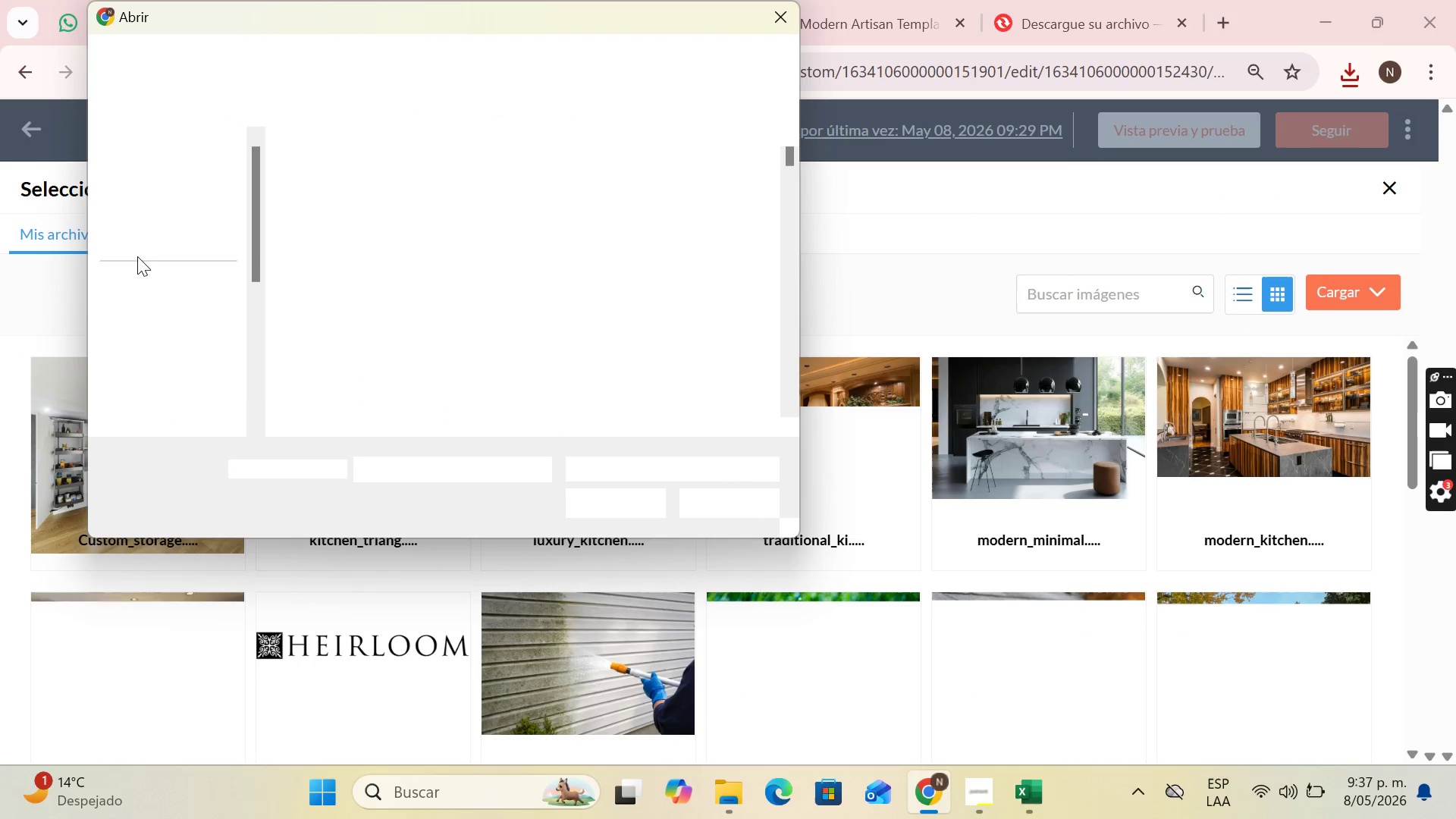 
scroll: coordinate [173, 243], scroll_direction: up, amount: 2.0
 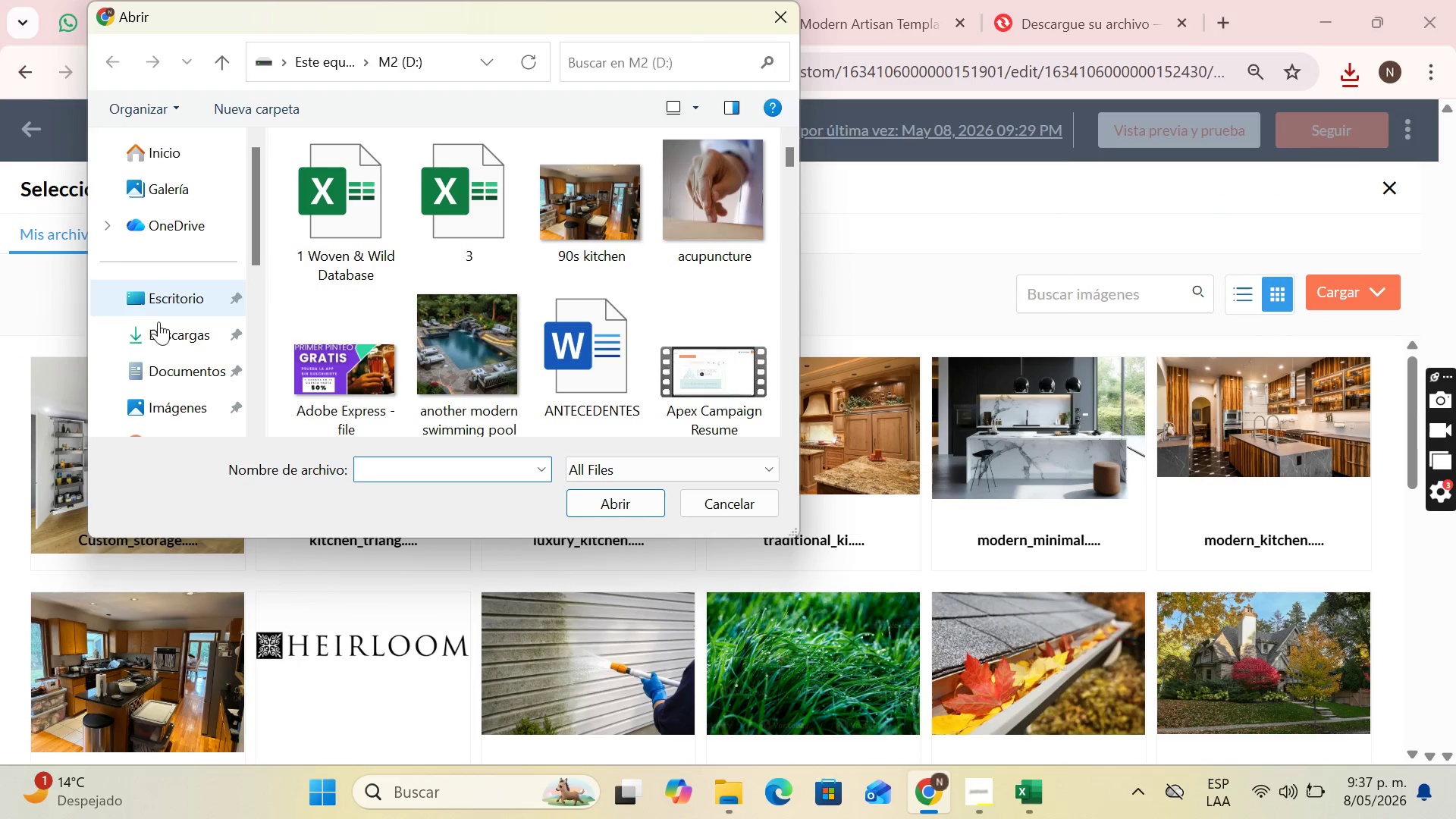 
left_click([156, 332])
 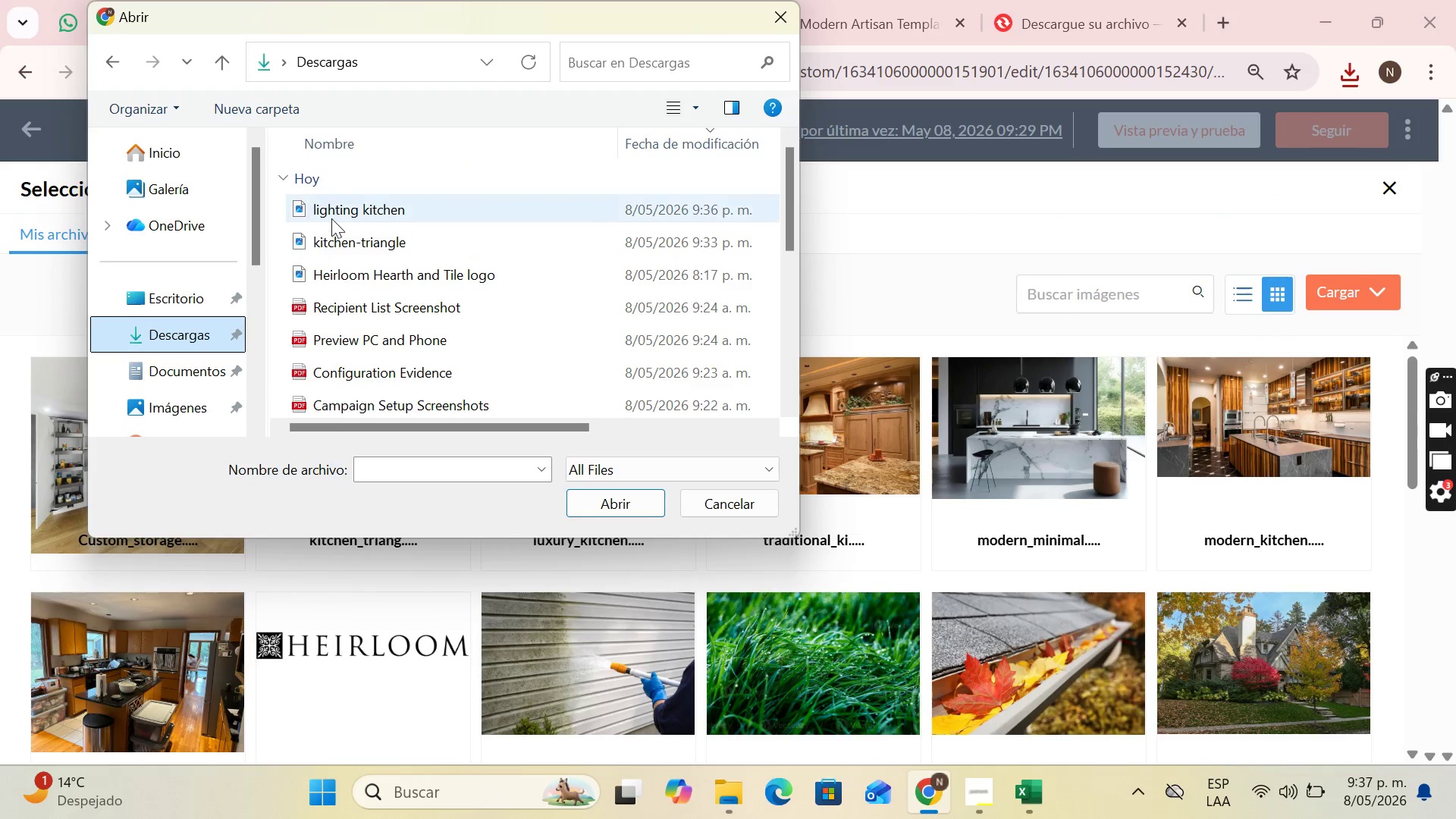 
left_click([331, 218])
 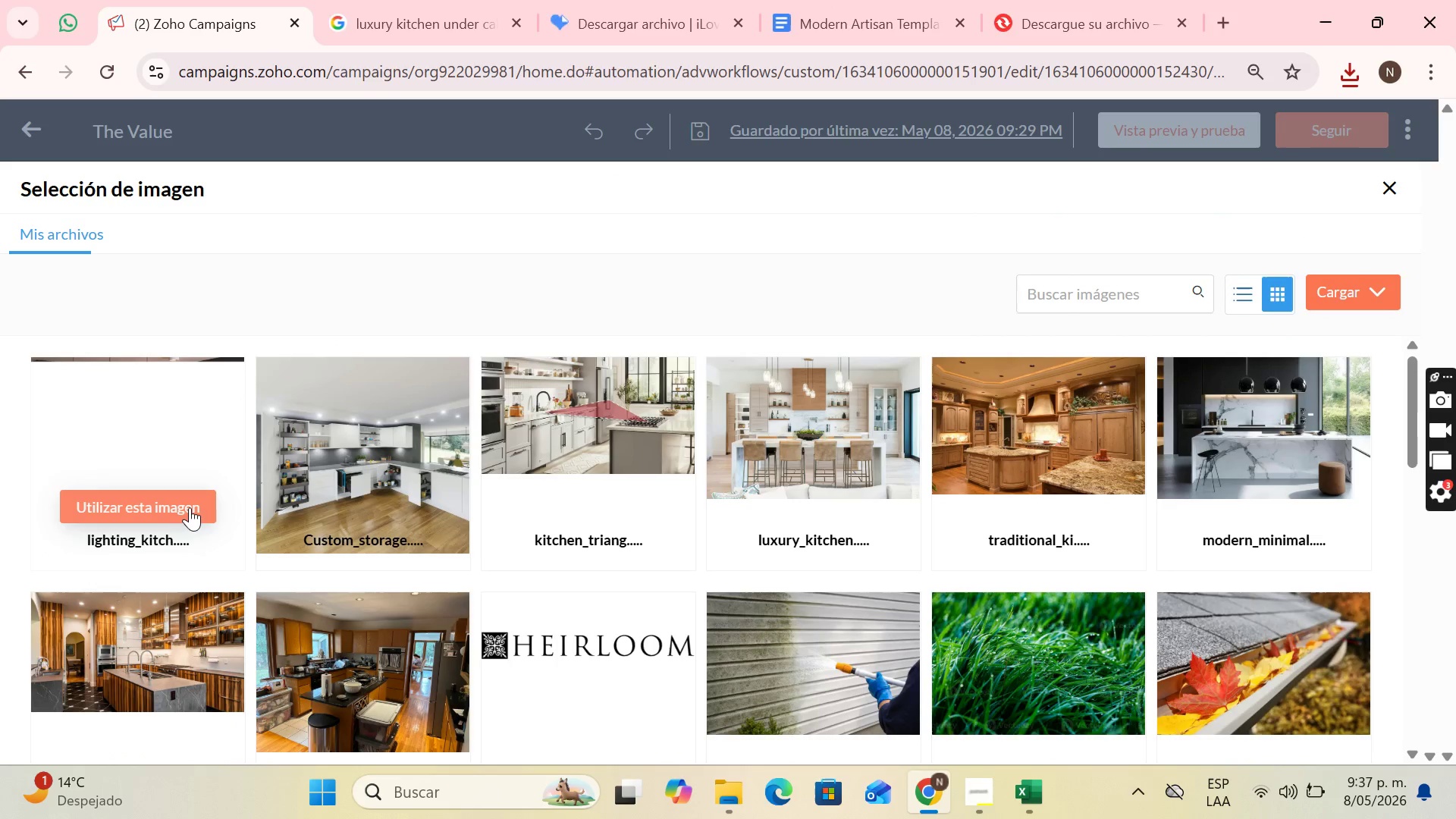 
left_click([190, 507])
 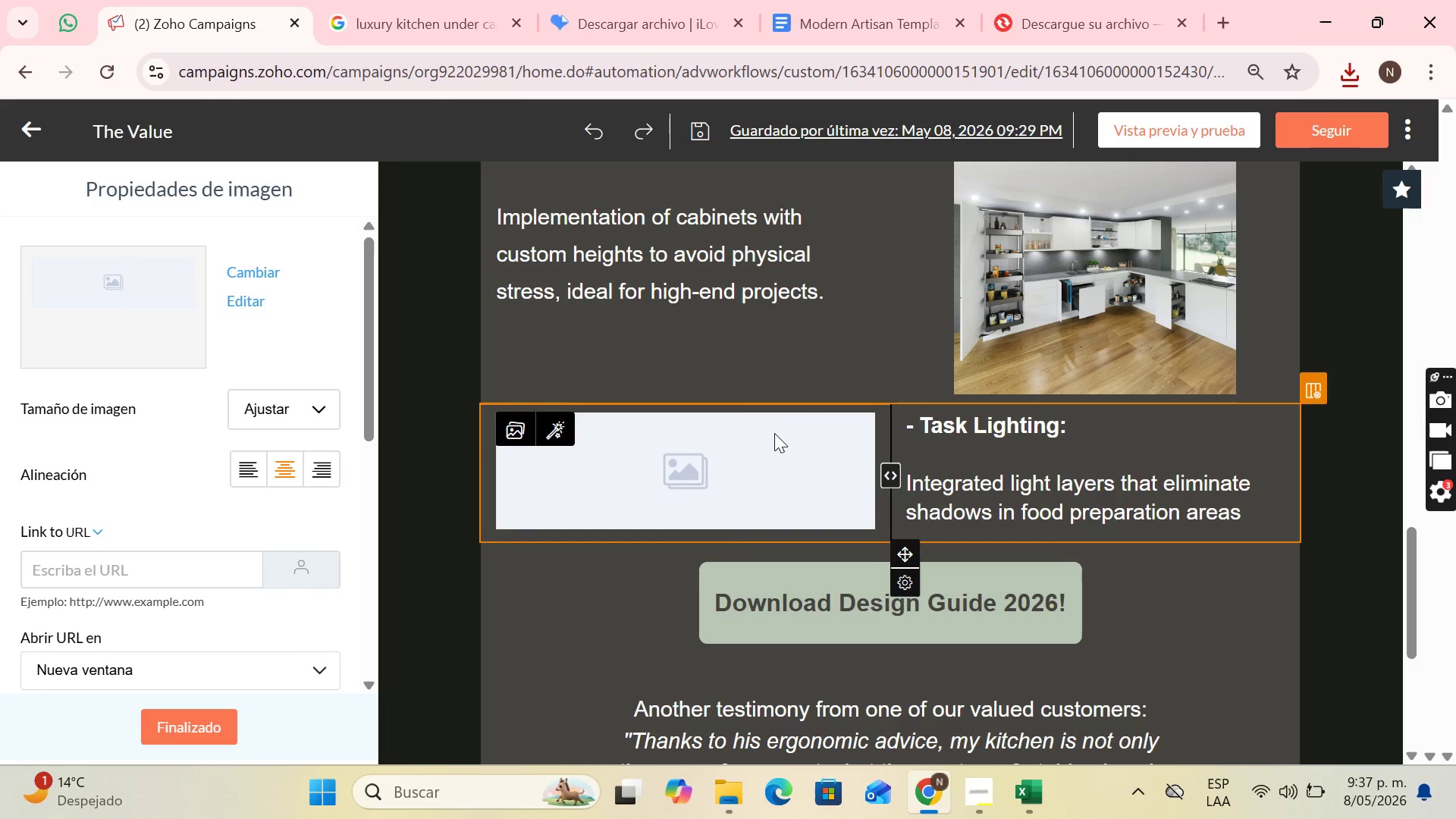 
wait(6.36)
 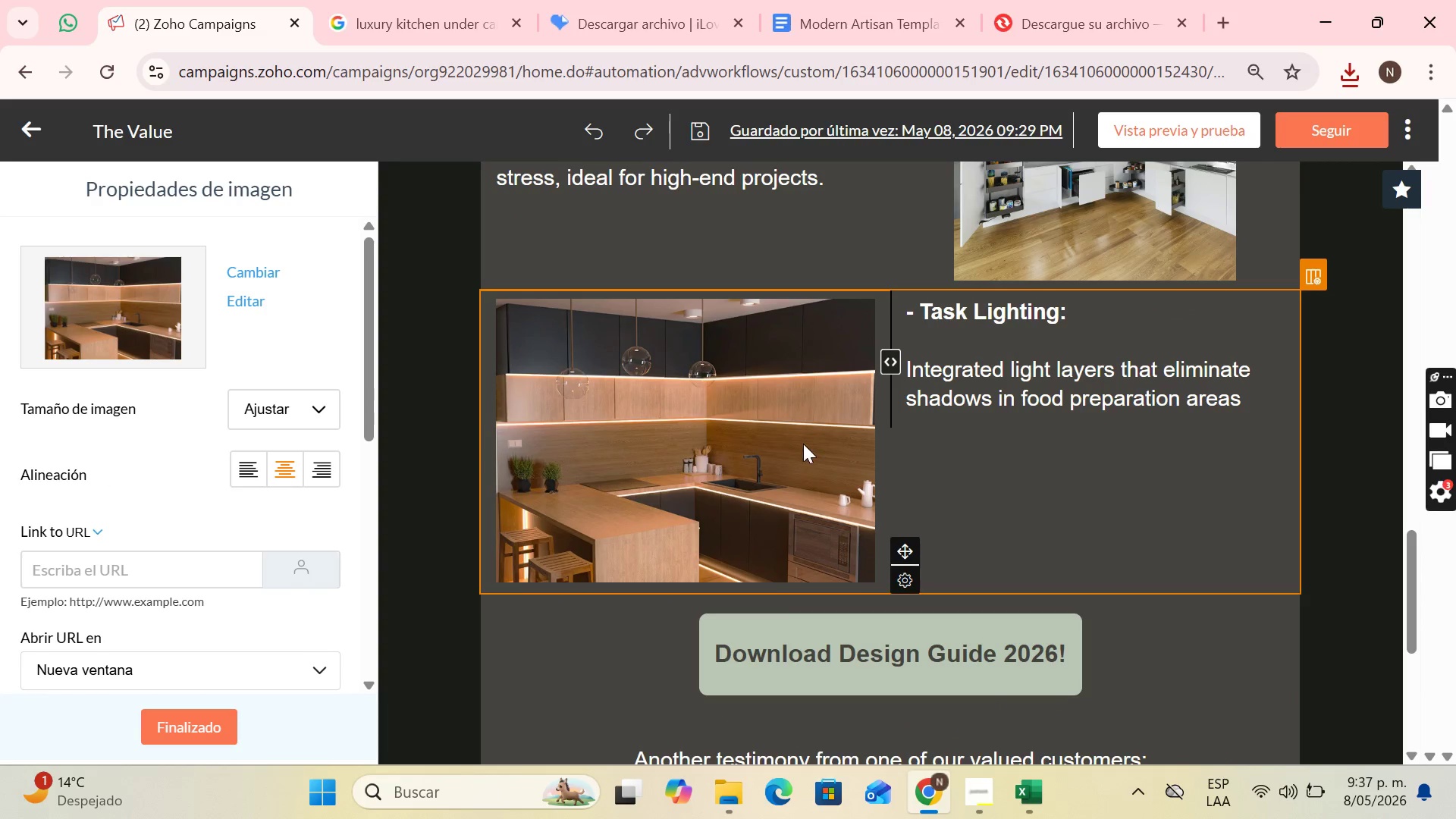 
left_click([805, 444])
 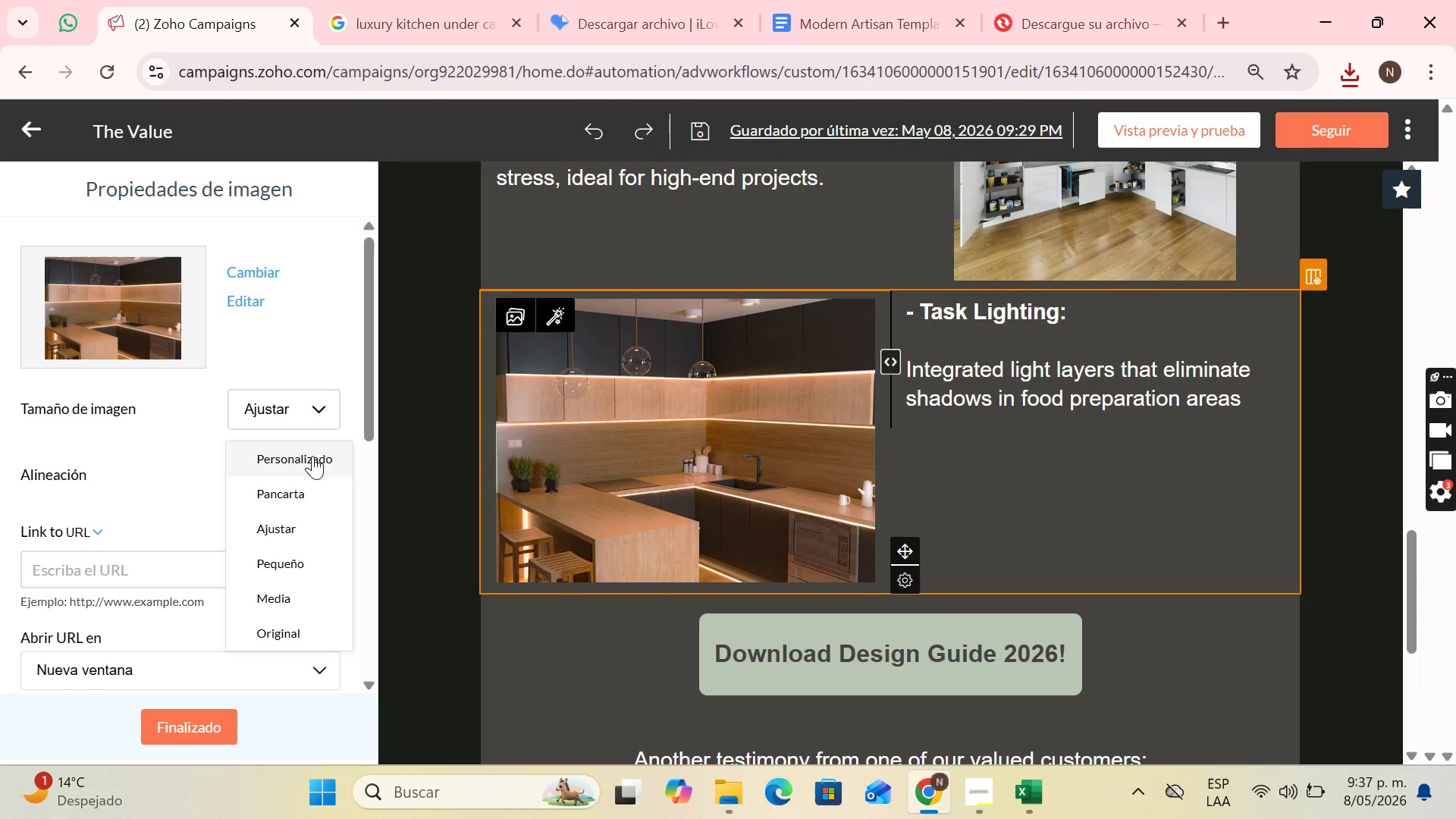 
scroll: coordinate [774, 433], scroll_direction: down, amount: 1.0
 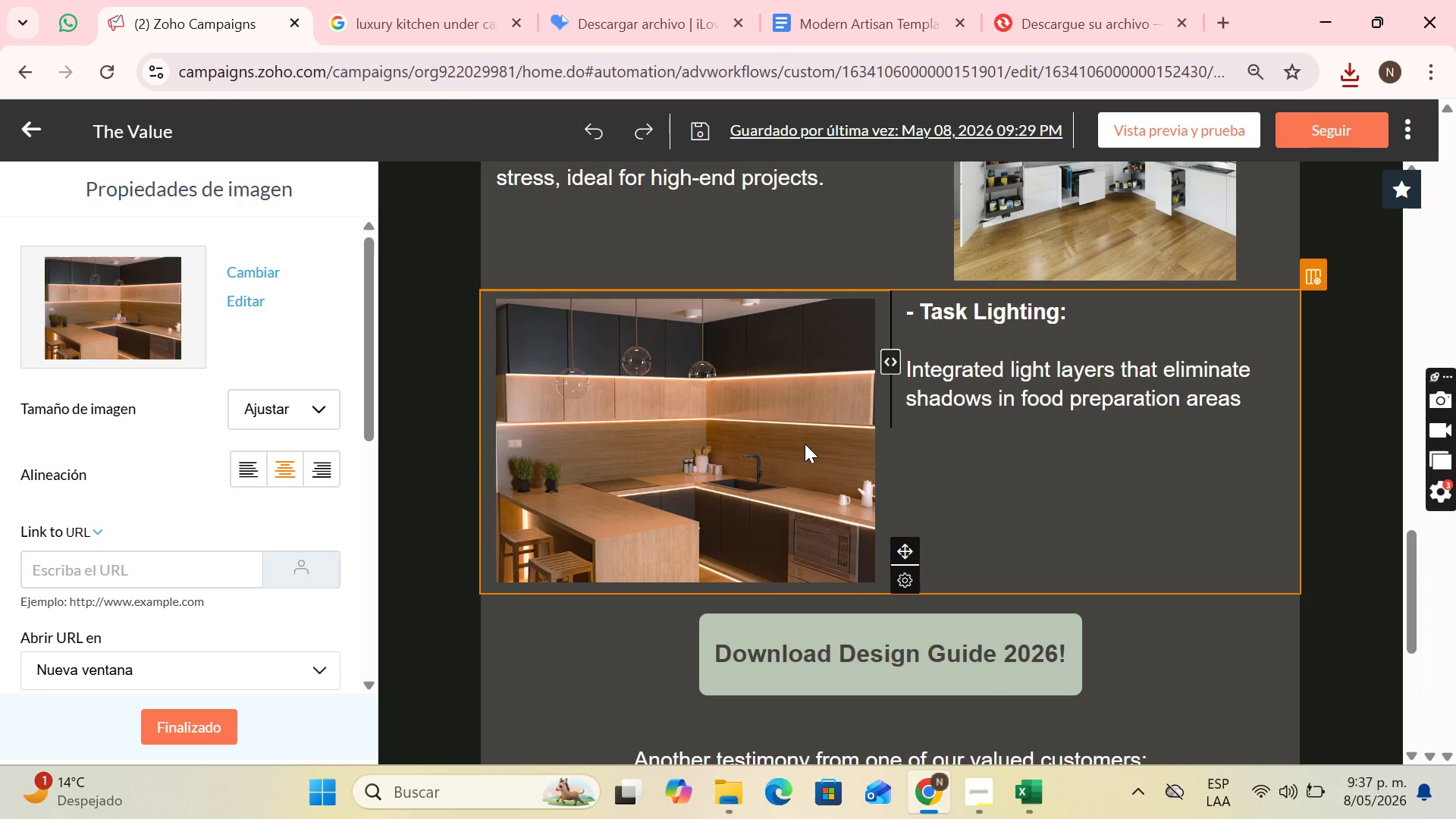 
wait(5.1)
 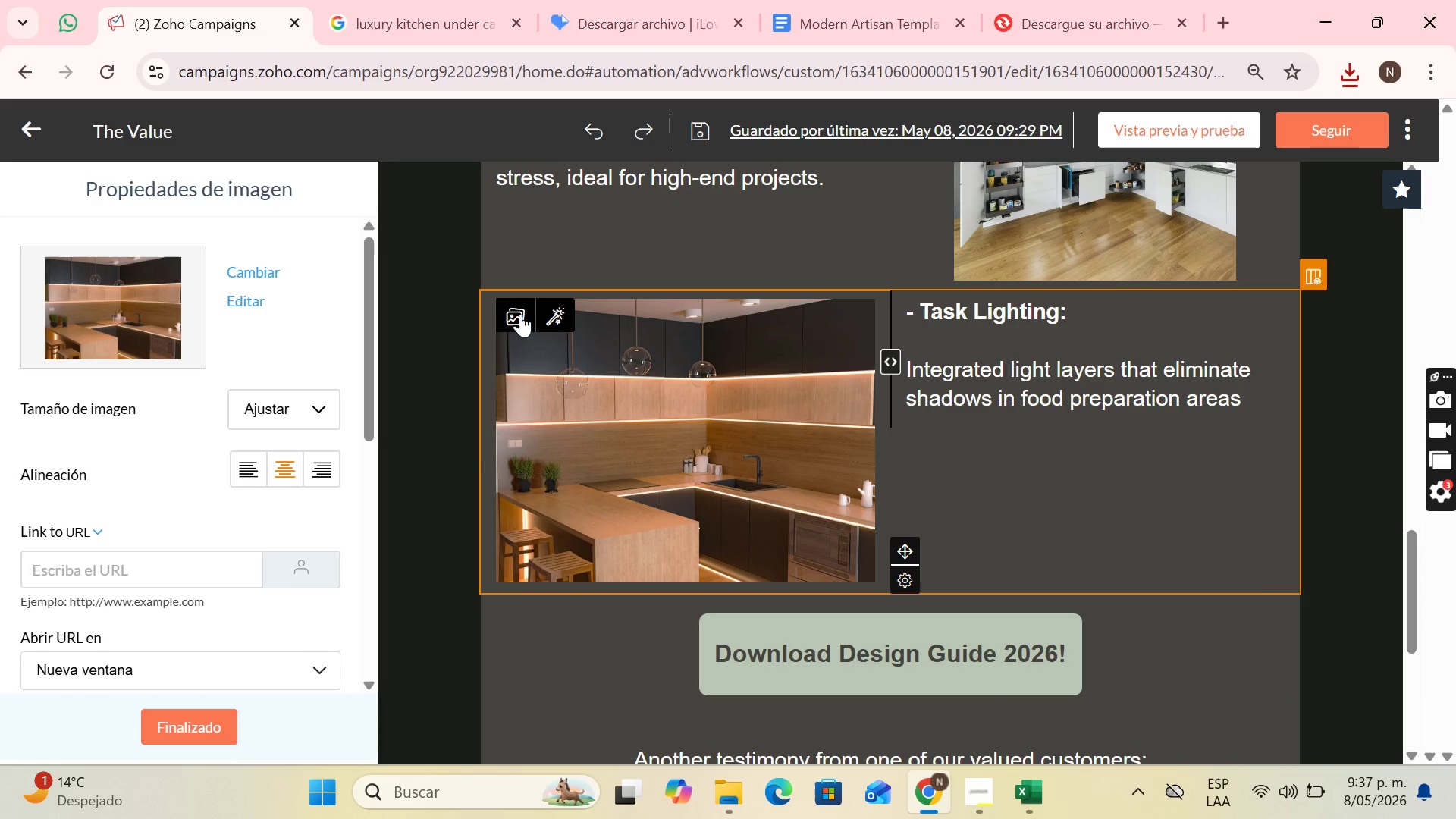 
left_click_drag(start_coordinate=[870, 571], to_coordinate=[817, 486])
 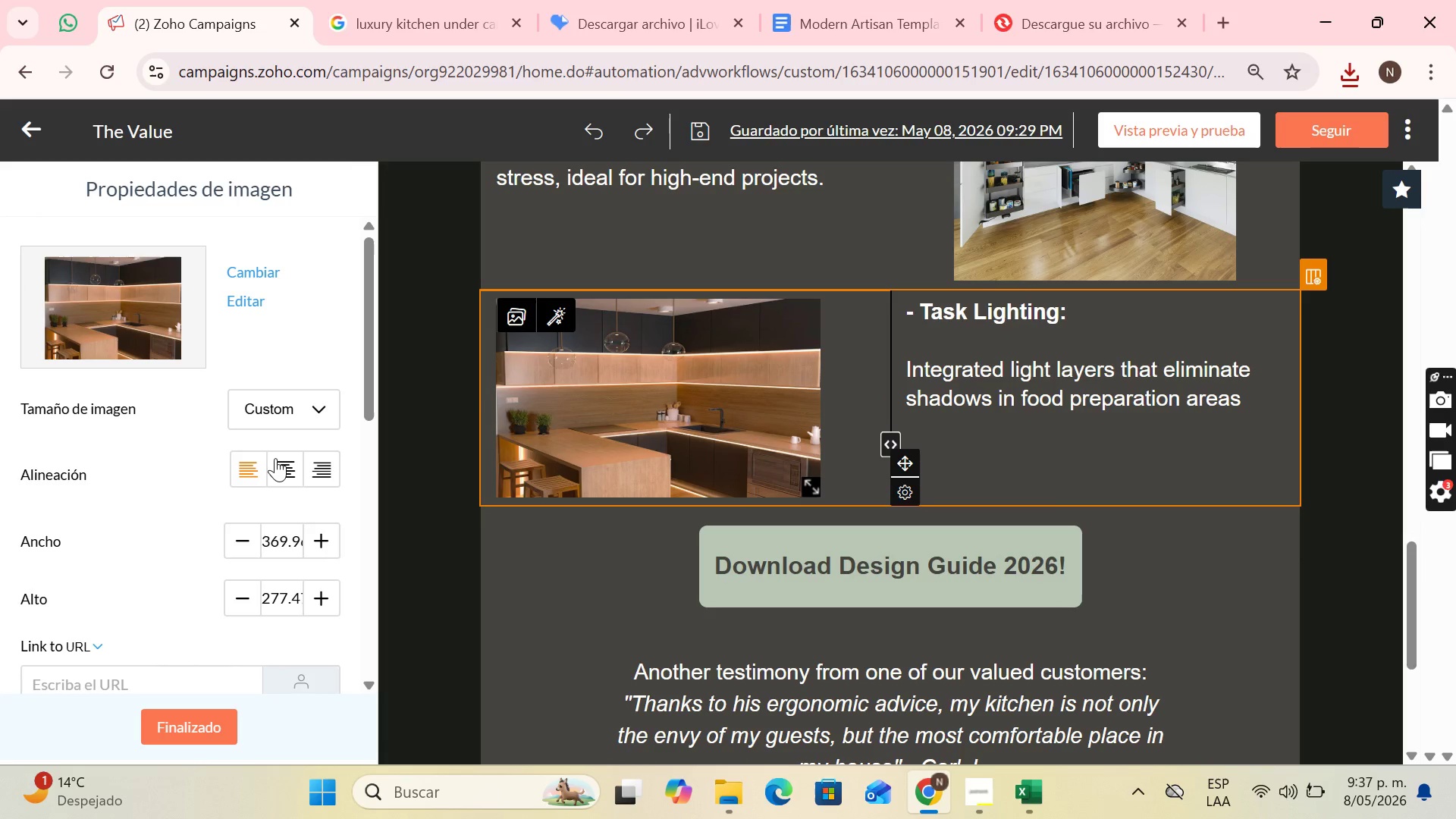 
left_click([275, 460])
 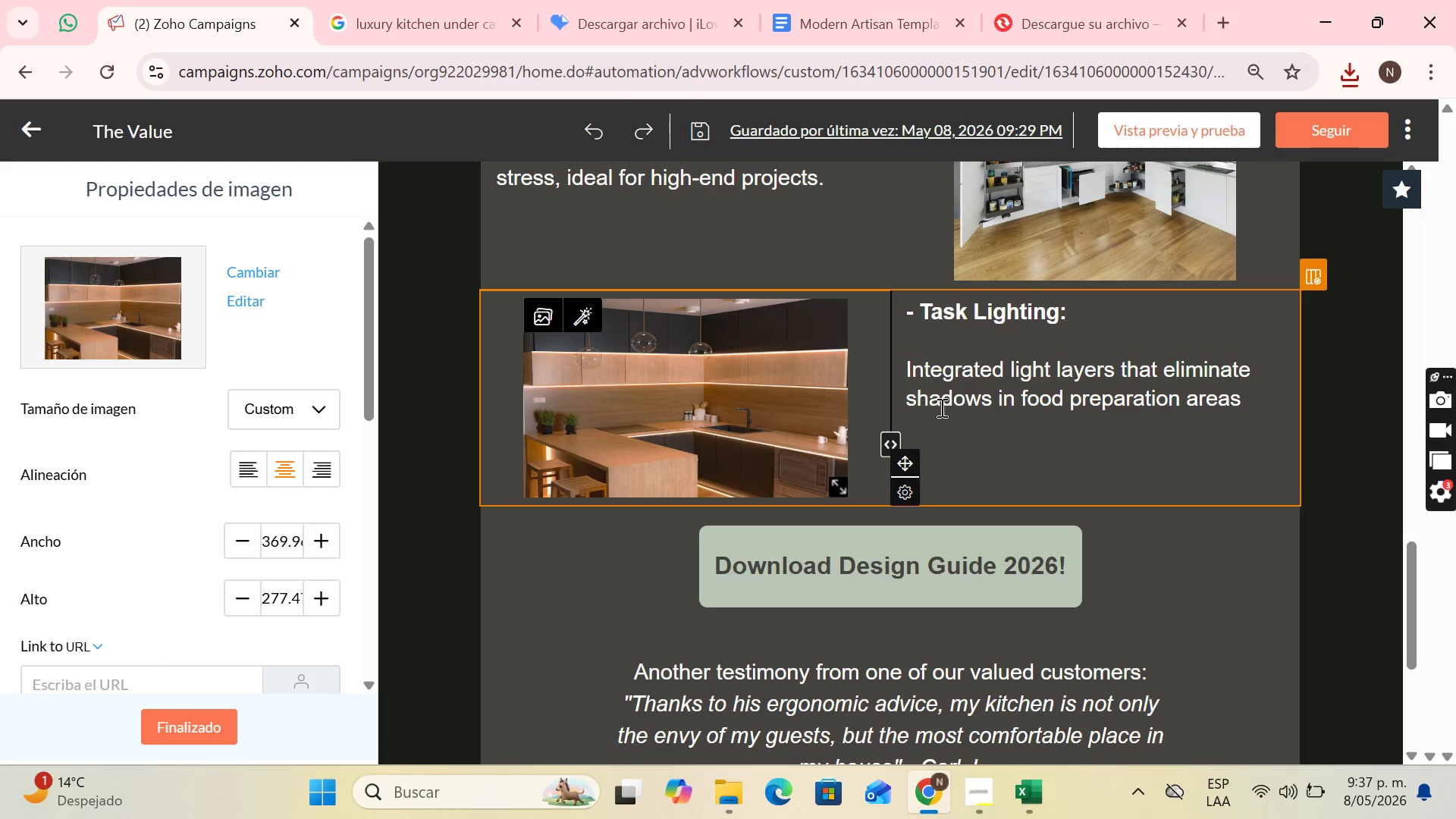 
scroll: coordinate [1083, 412], scroll_direction: up, amount: 2.0
 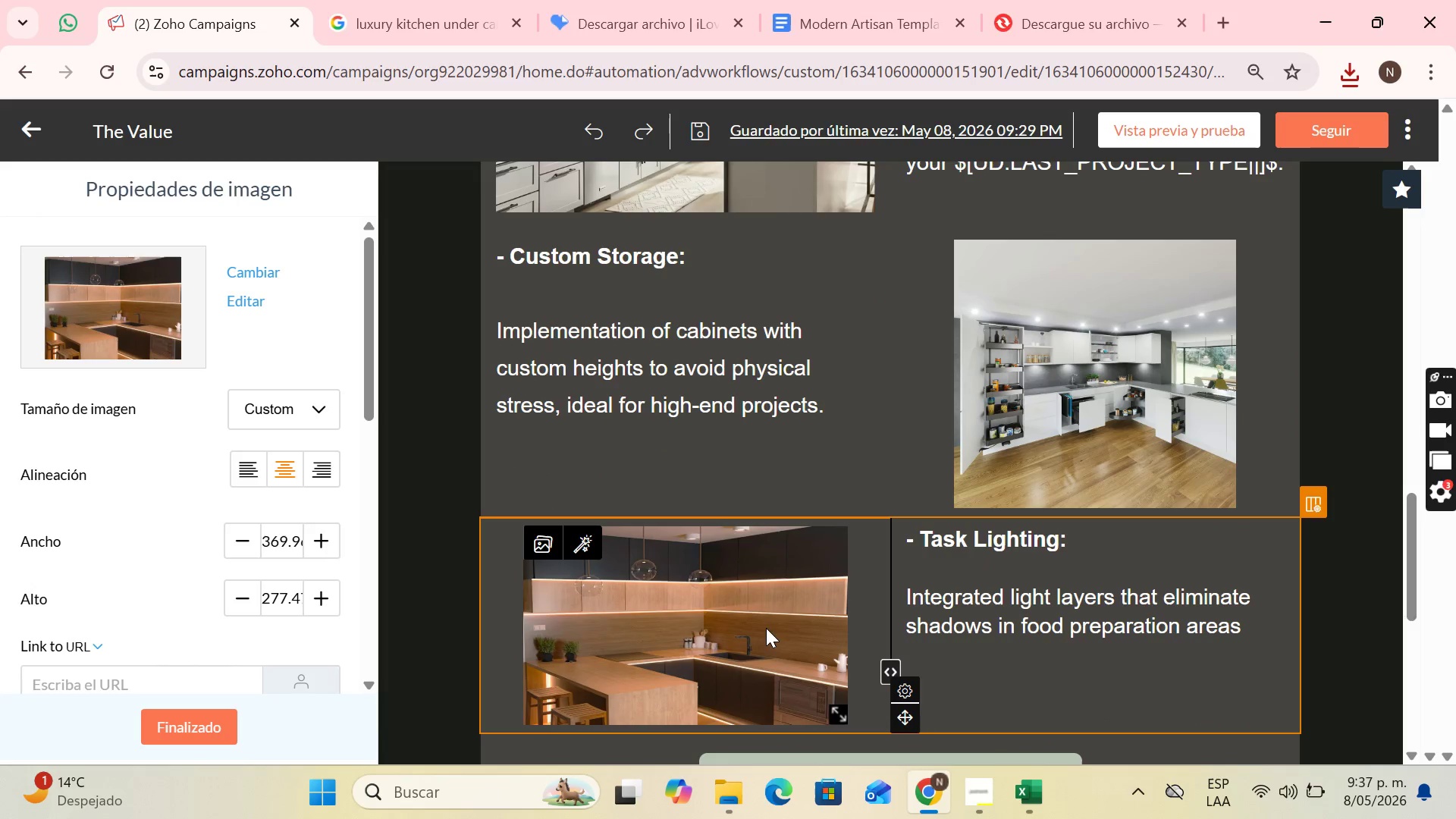 
left_click([765, 629])
 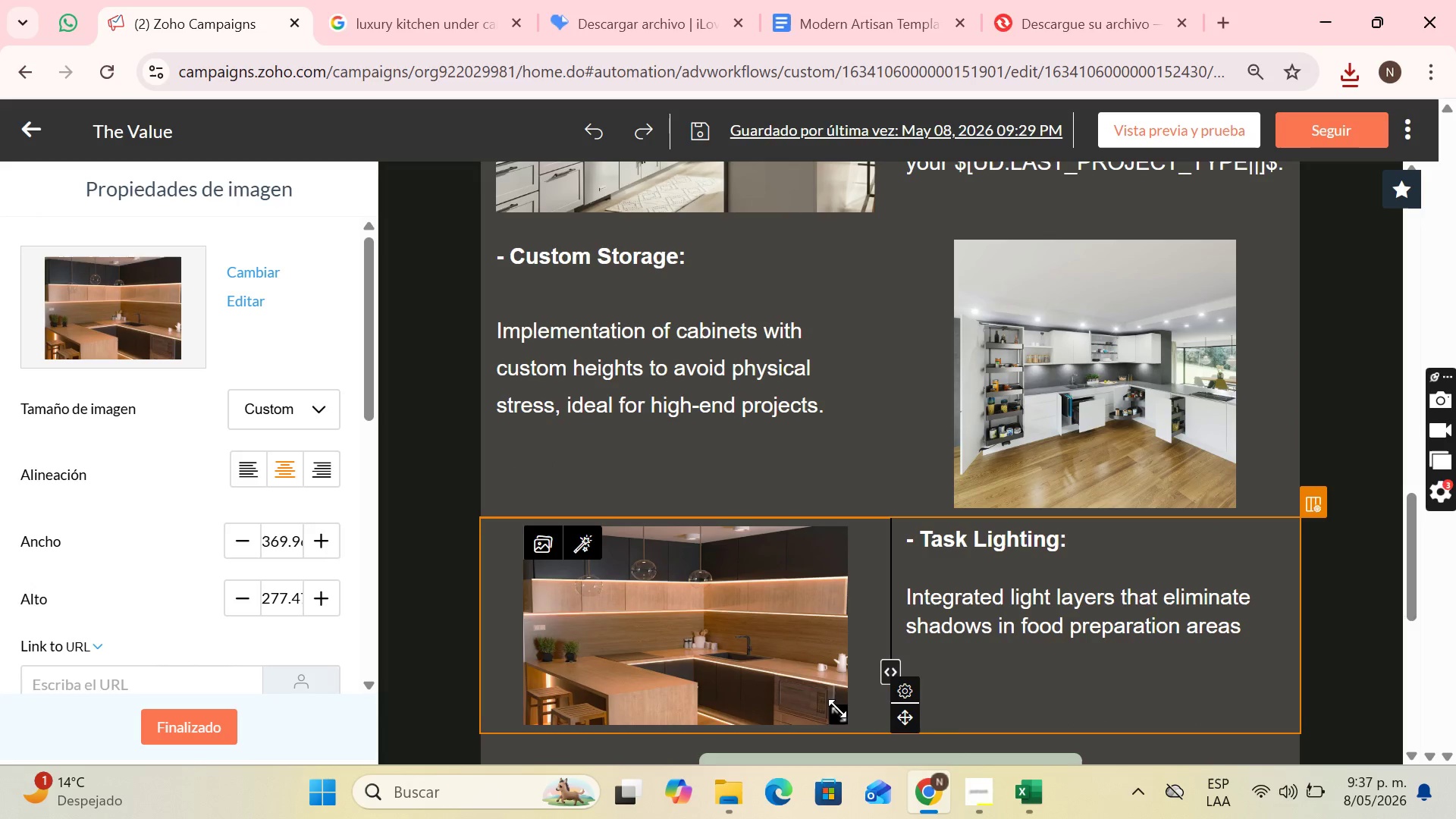 
left_click_drag(start_coordinate=[837, 708], to_coordinate=[823, 720])
 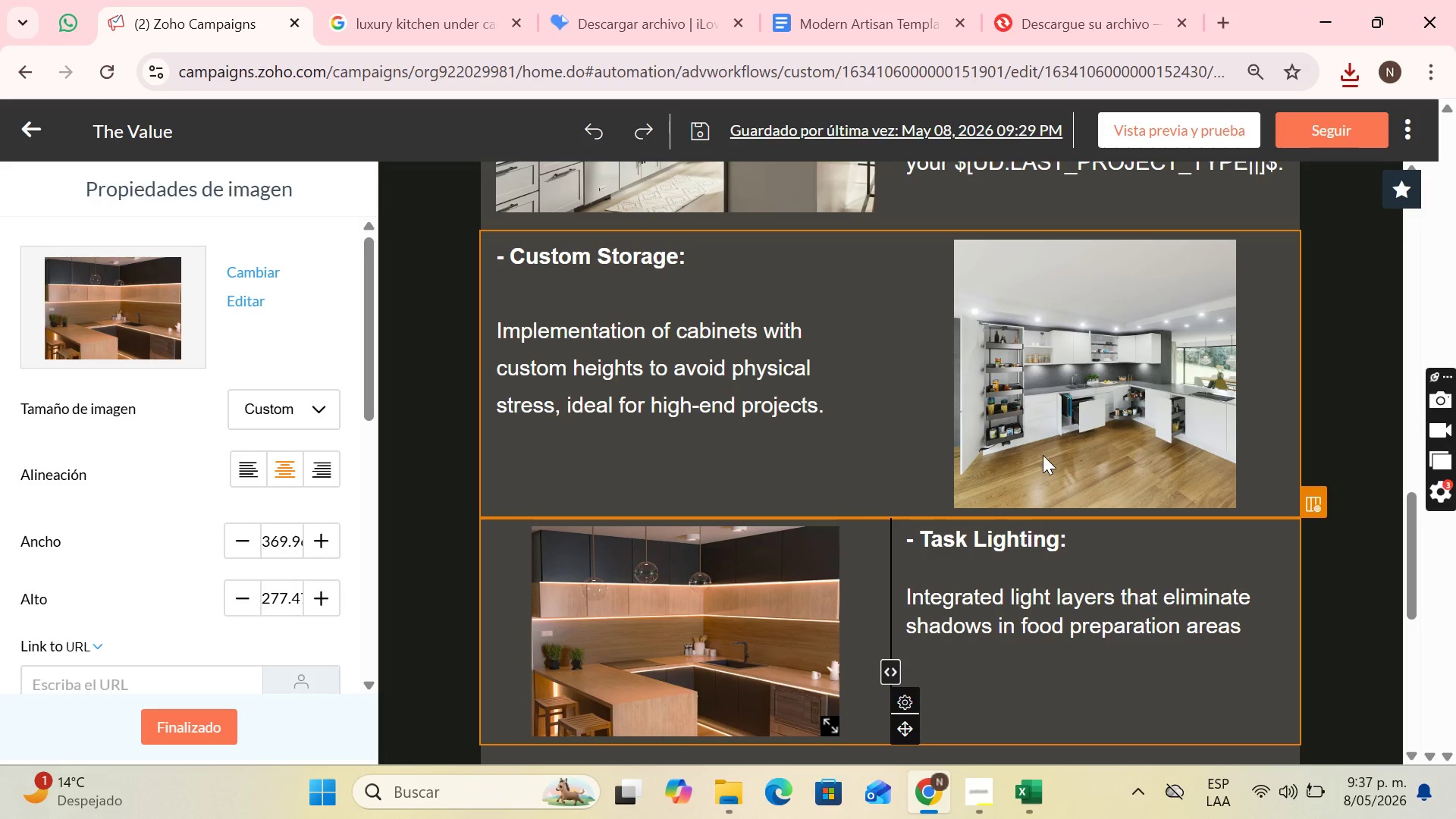 
scroll: coordinate [1046, 456], scroll_direction: up, amount: 7.0
 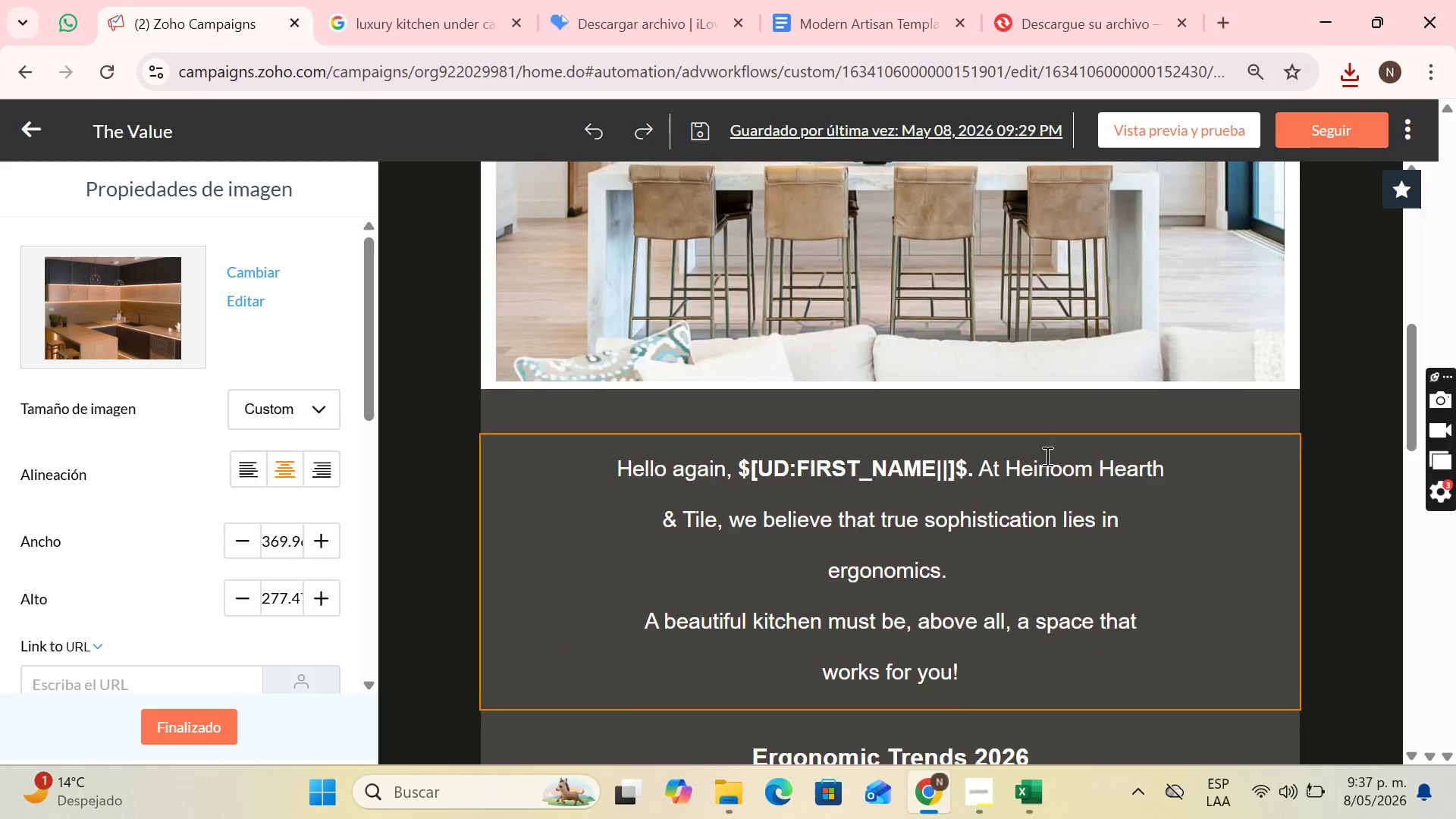 
scroll: coordinate [1004, 408], scroll_direction: down, amount: 5.0
 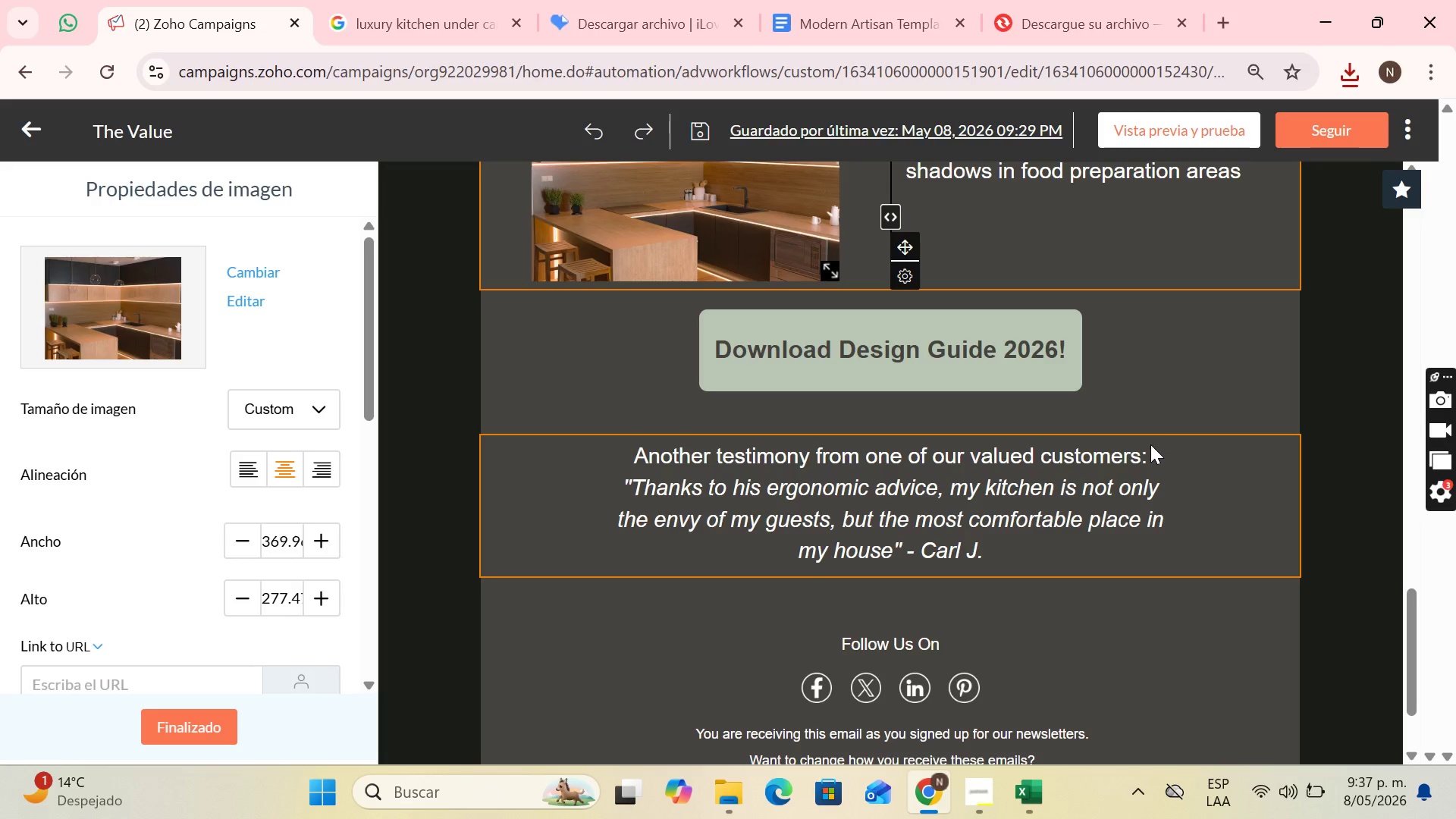 
left_click_drag(start_coordinate=[1145, 458], to_coordinate=[627, 466])
 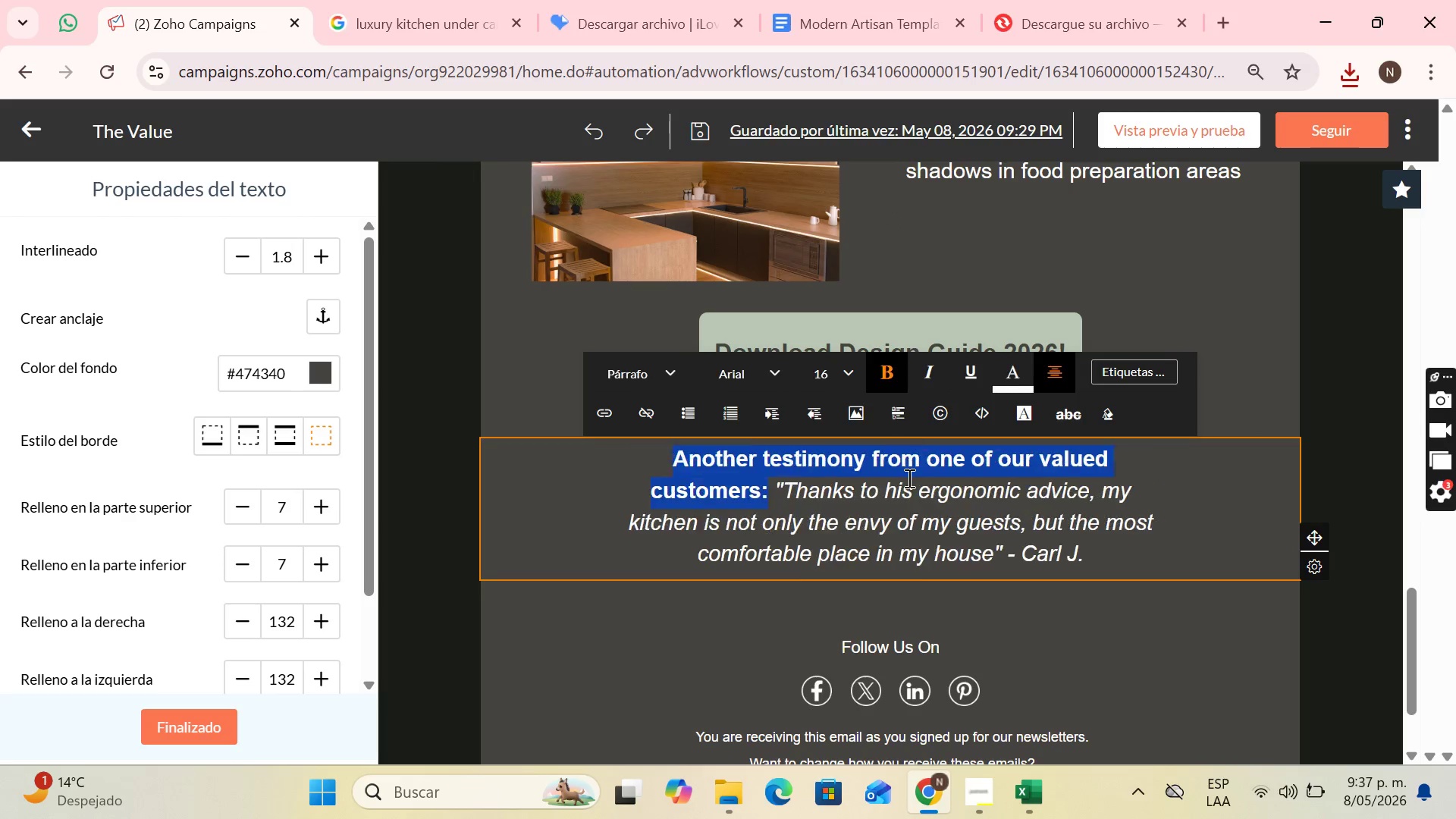 
left_click([949, 503])
 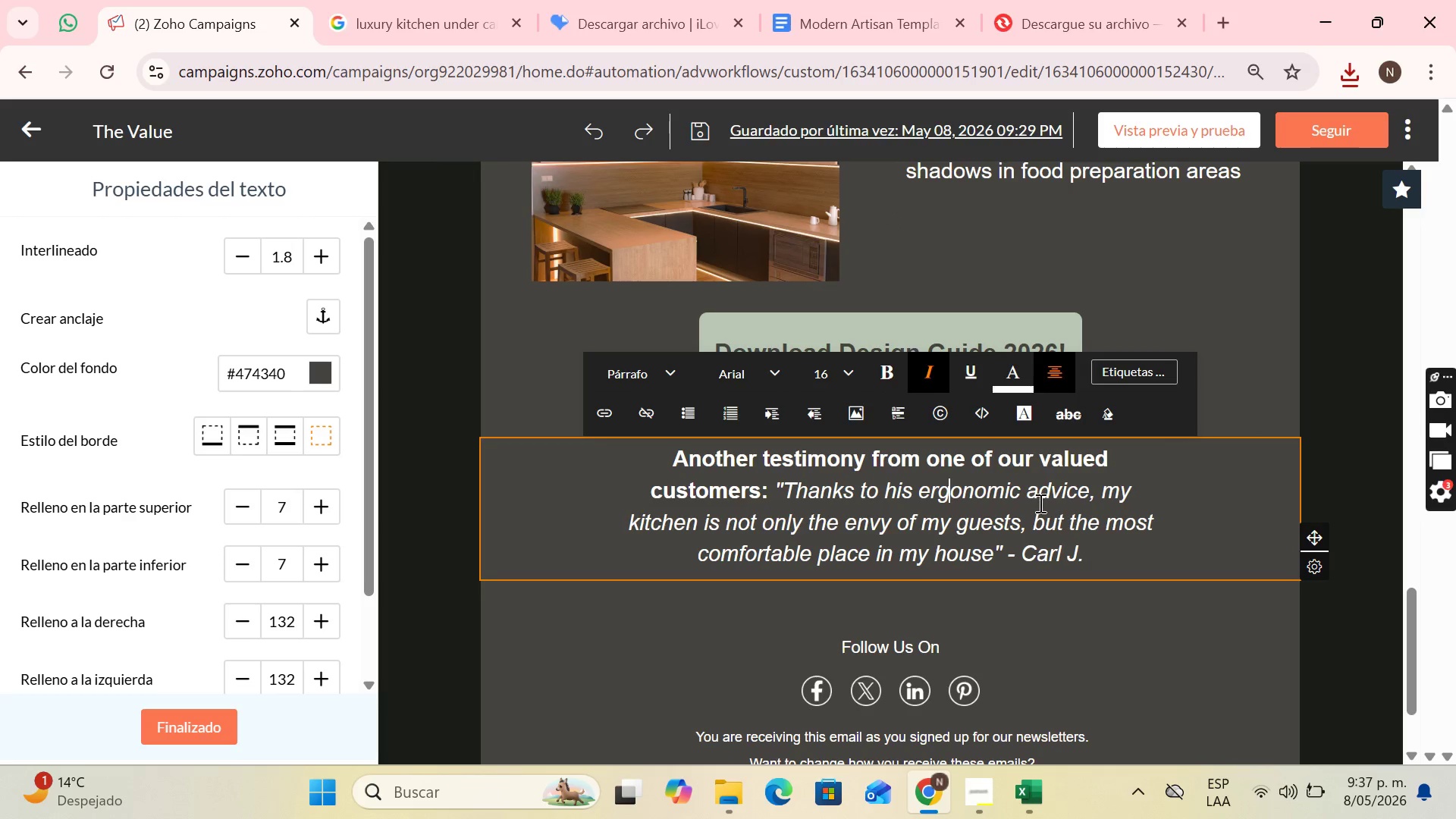 
scroll: coordinate [1039, 503], scroll_direction: down, amount: 2.0
 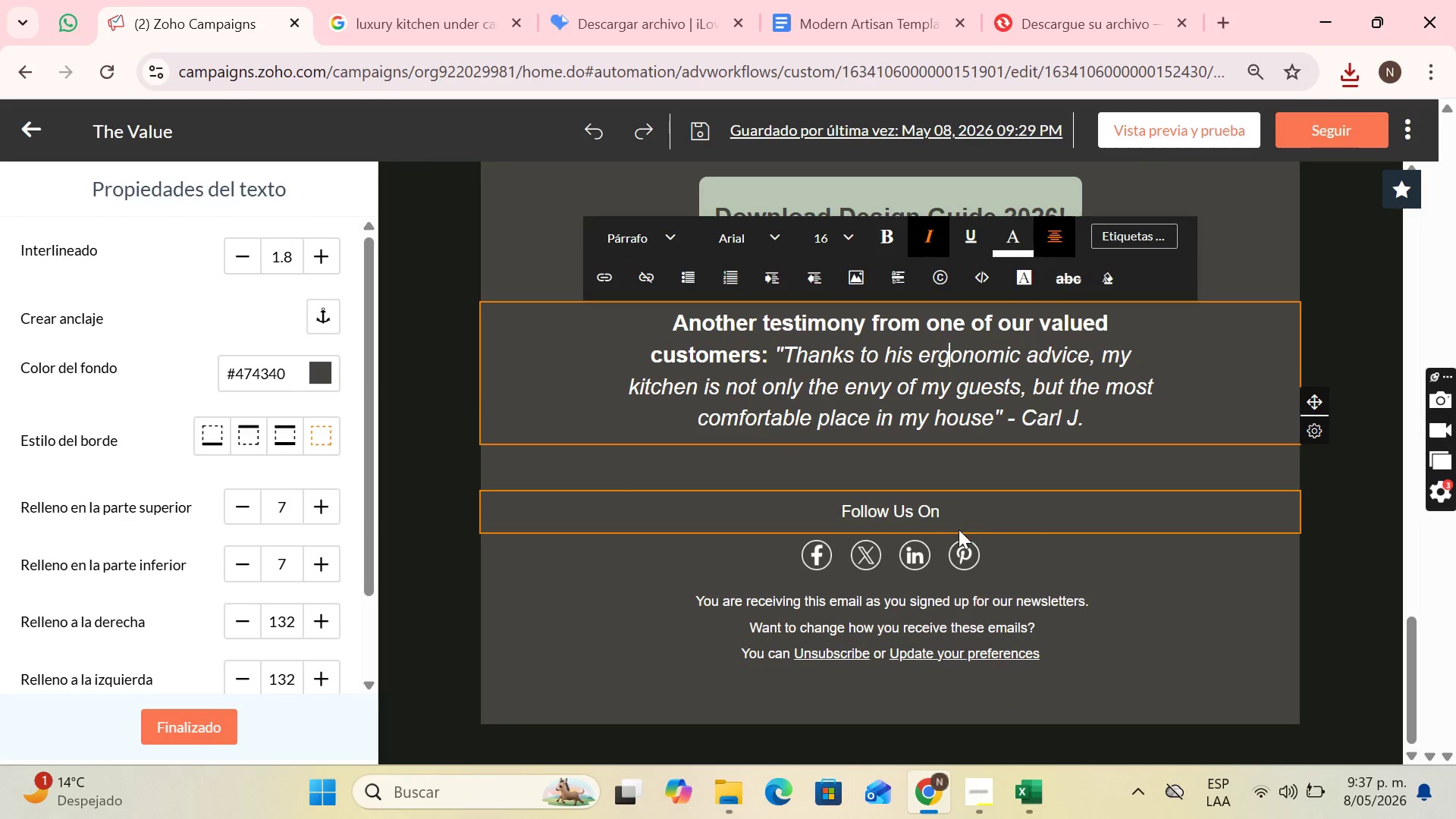 
left_click([749, 564])
 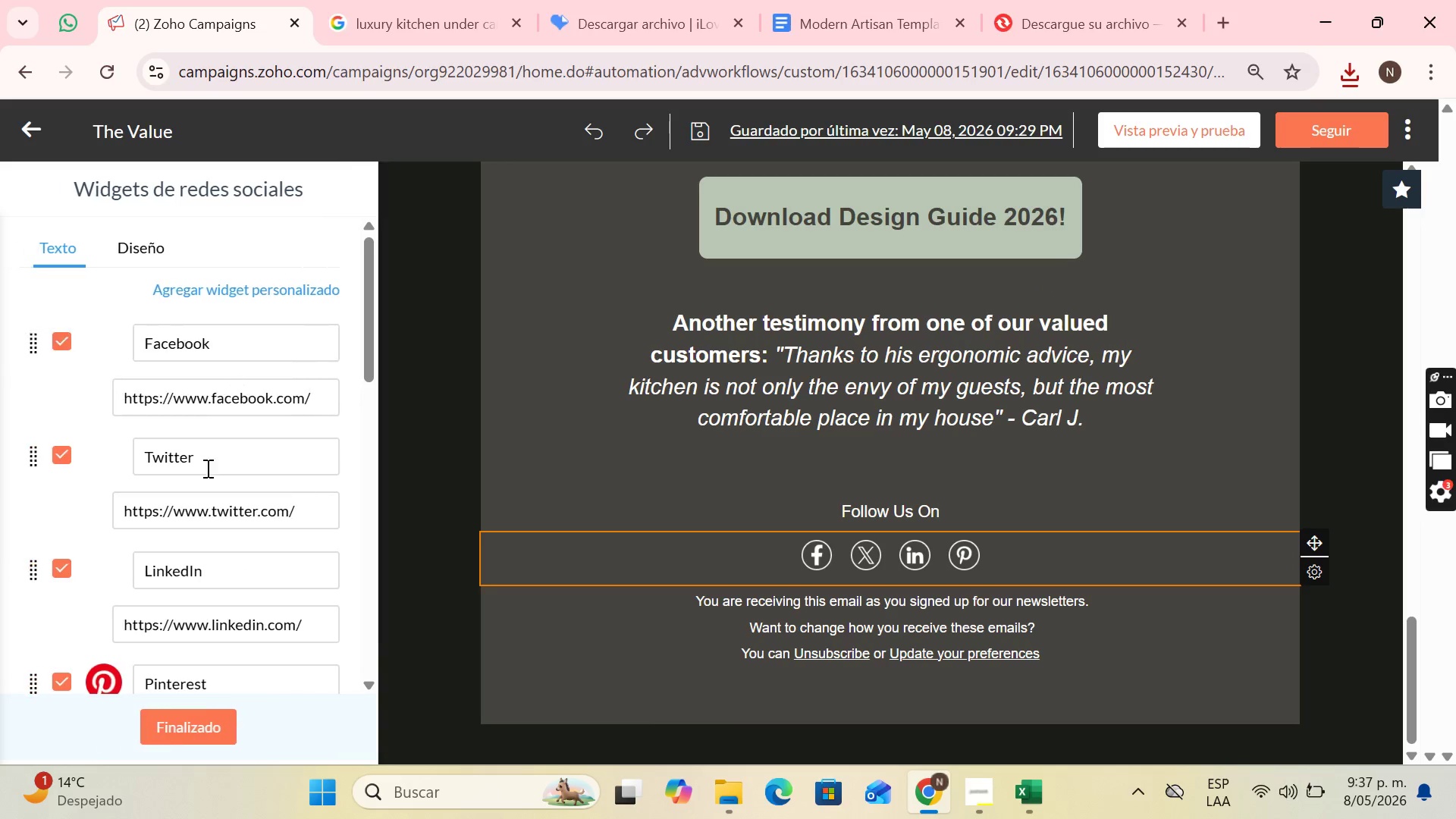 
scroll: coordinate [95, 525], scroll_direction: down, amount: 7.0
 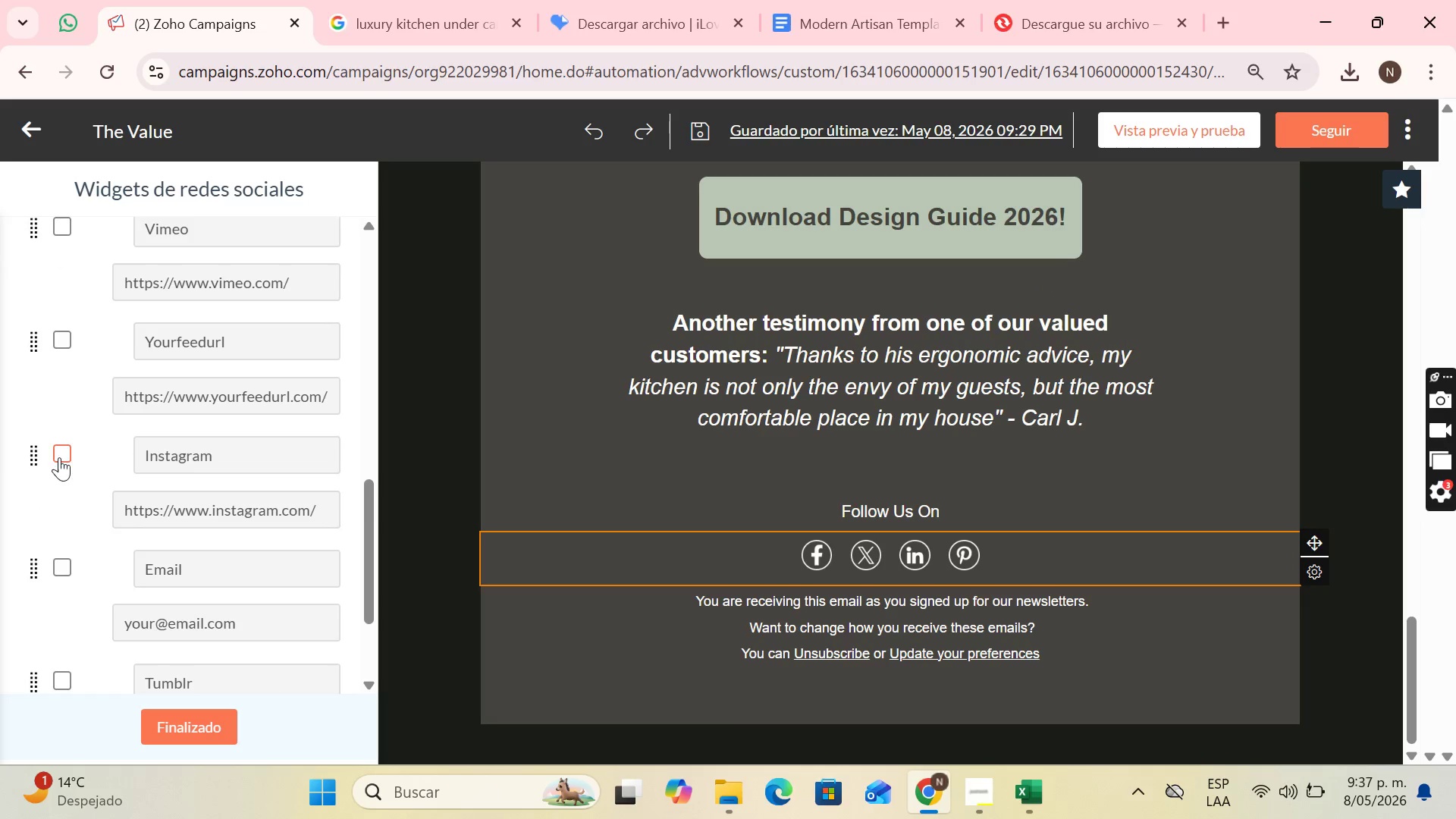 
left_click([55, 459])
 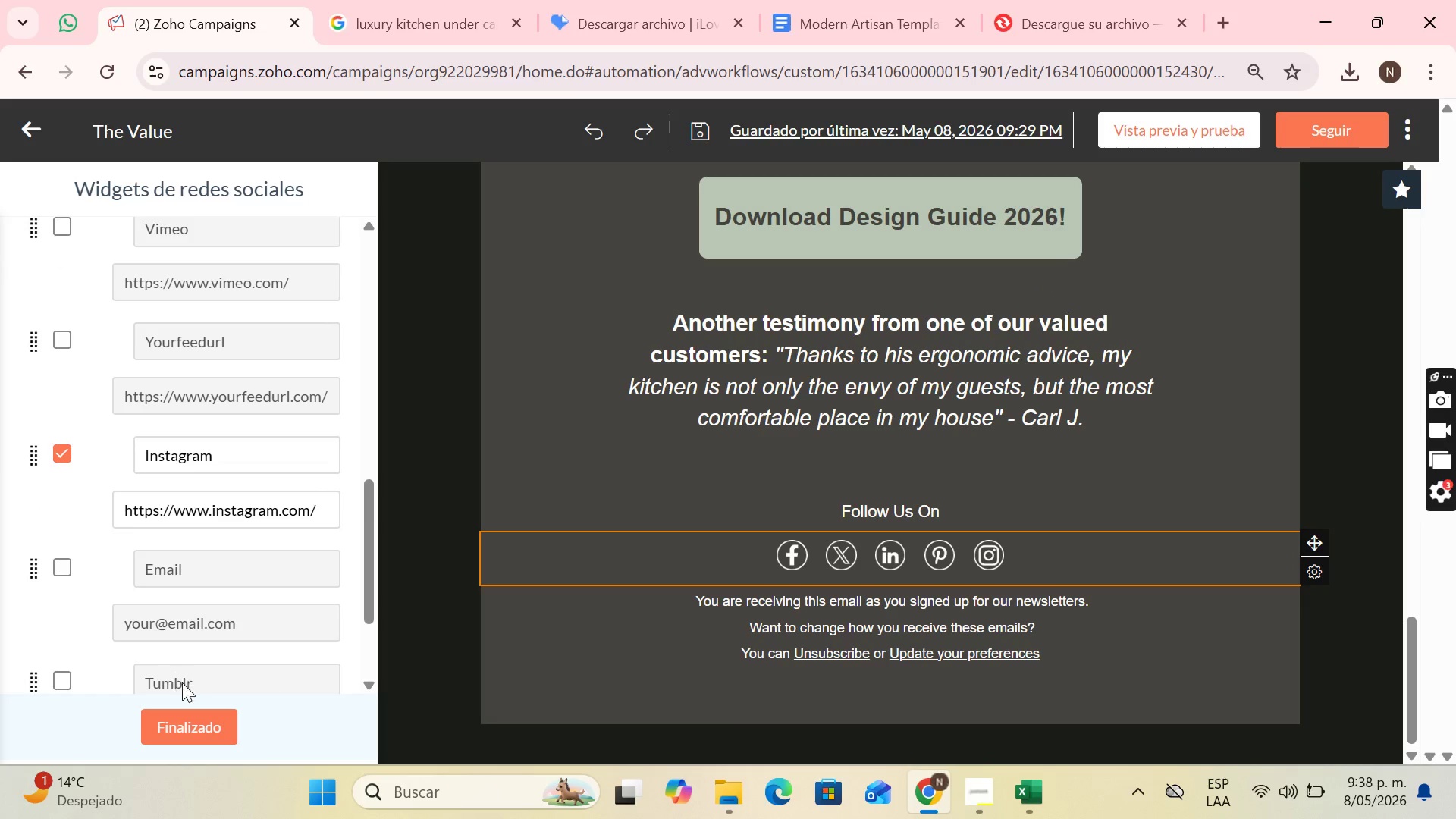 
scroll: coordinate [103, 502], scroll_direction: up, amount: 7.0
 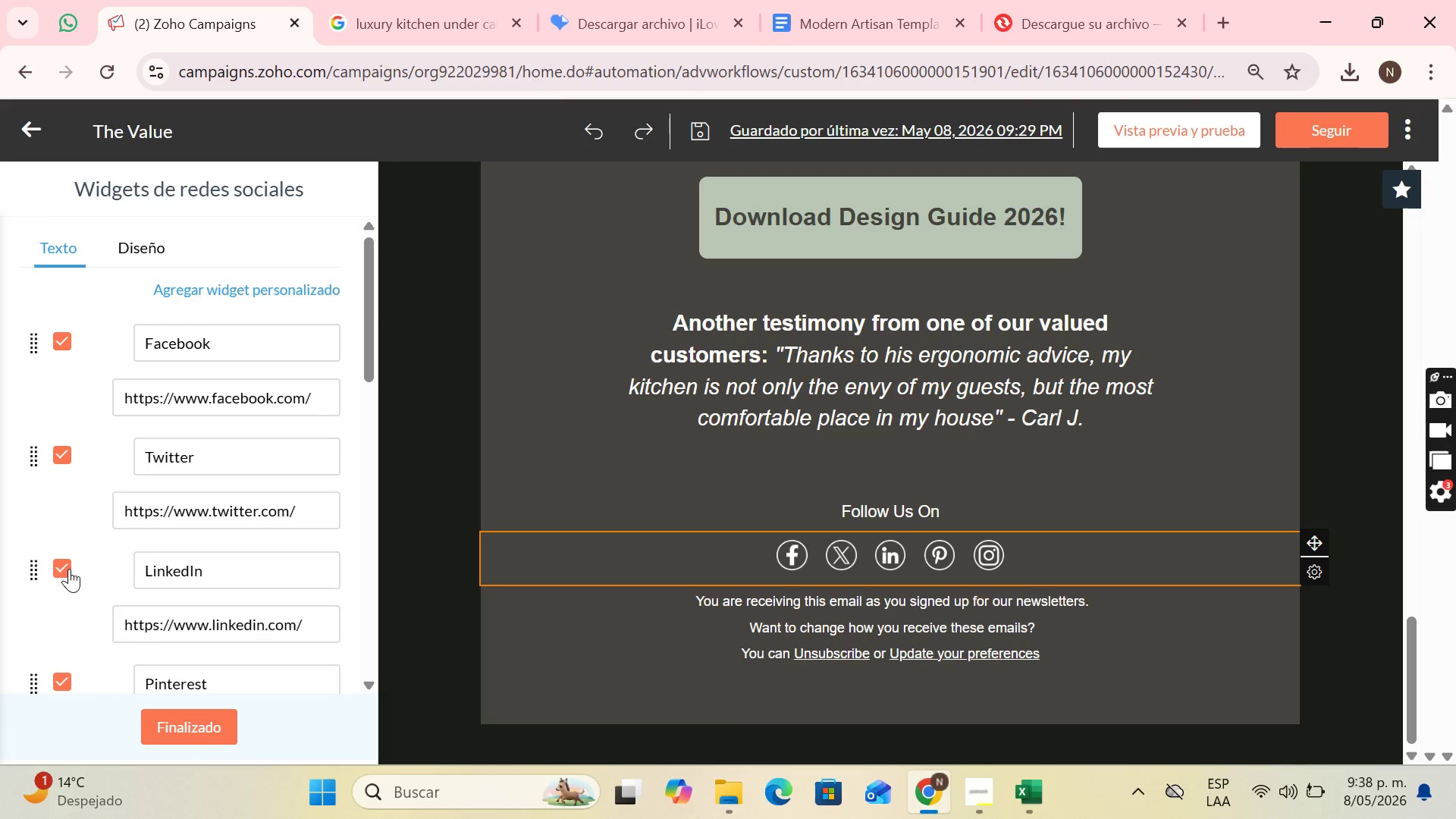 
left_click([69, 569])
 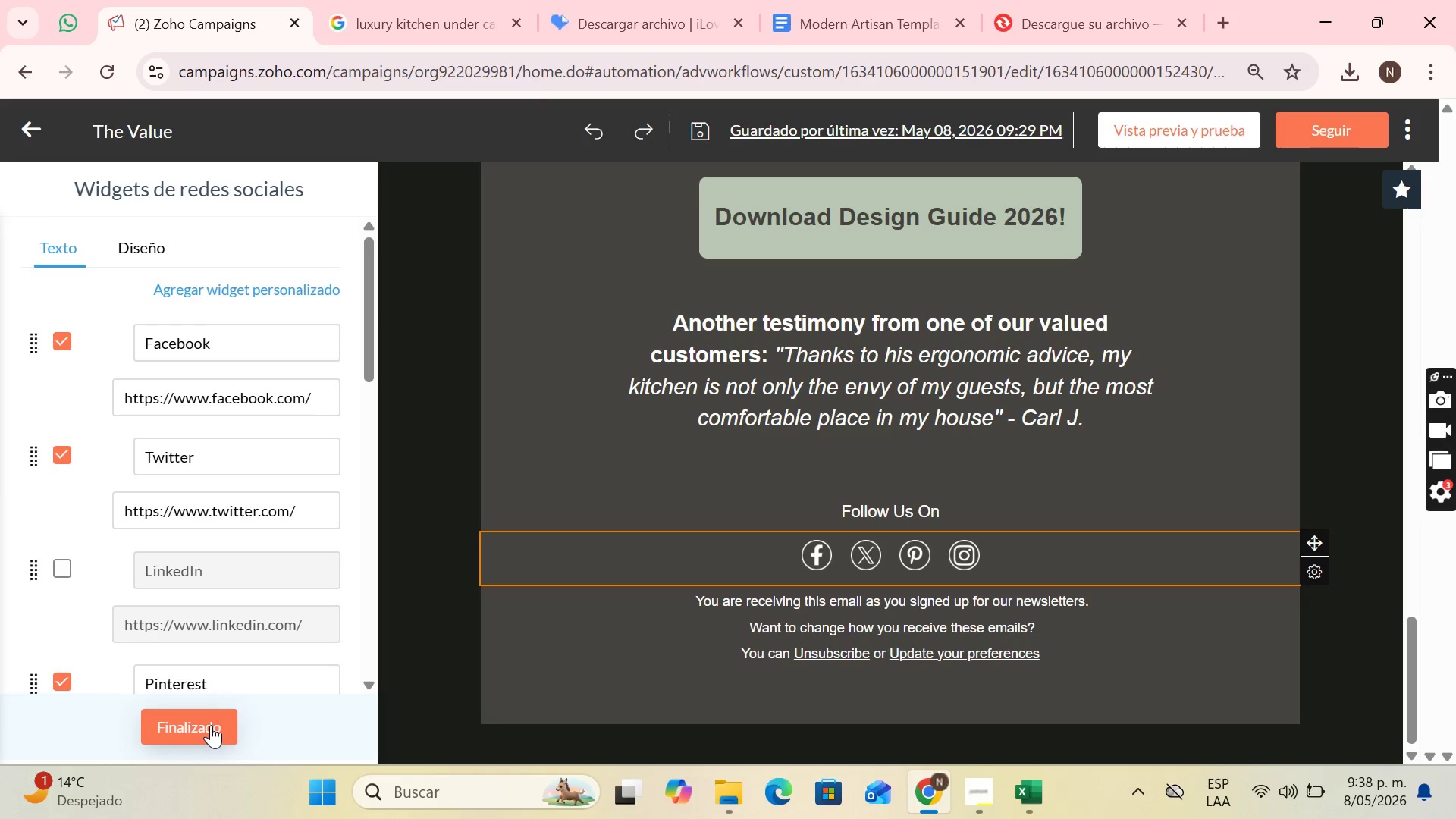 
left_click([211, 725])
 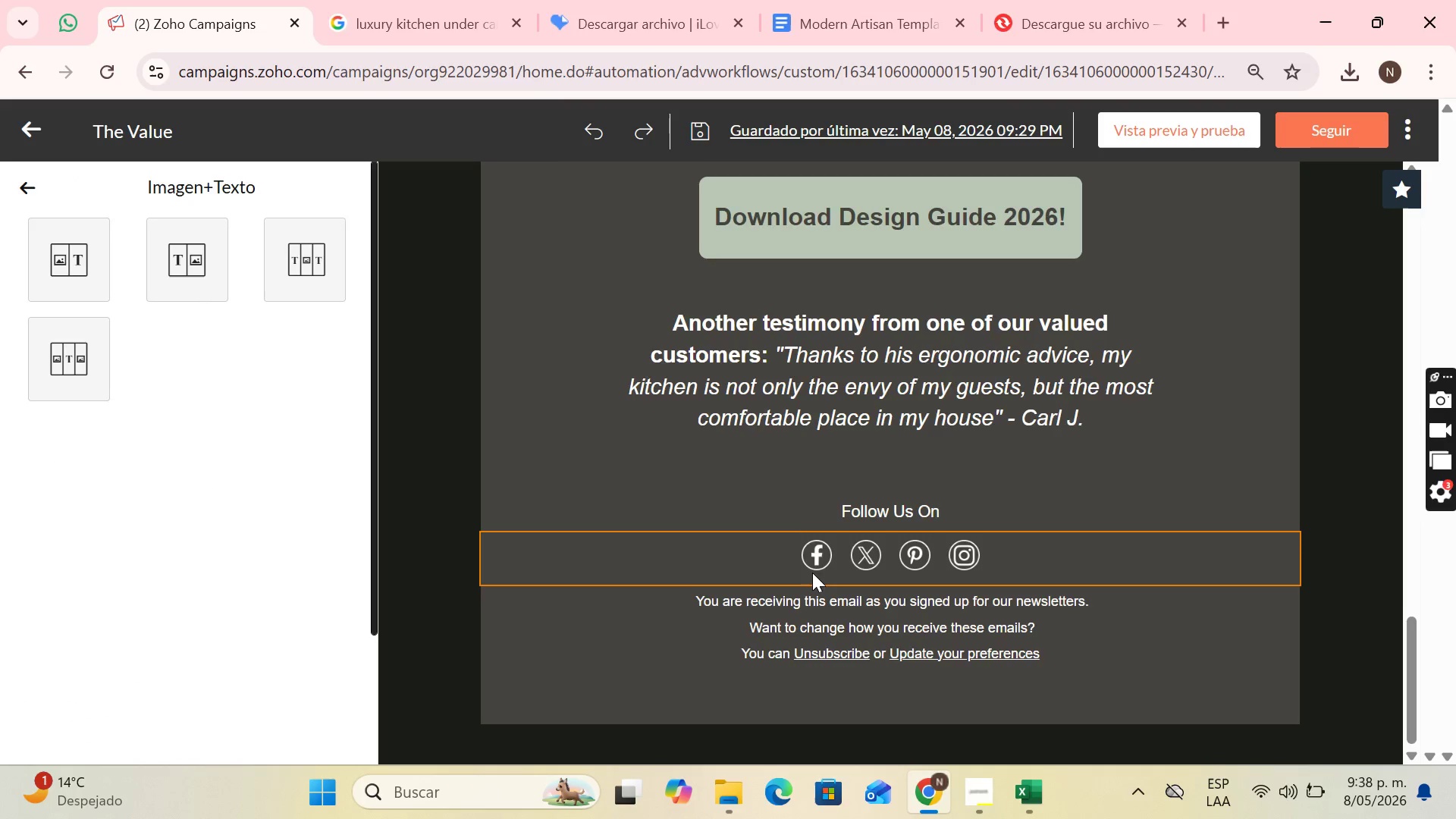 
scroll: coordinate [818, 560], scroll_direction: up, amount: 21.0
 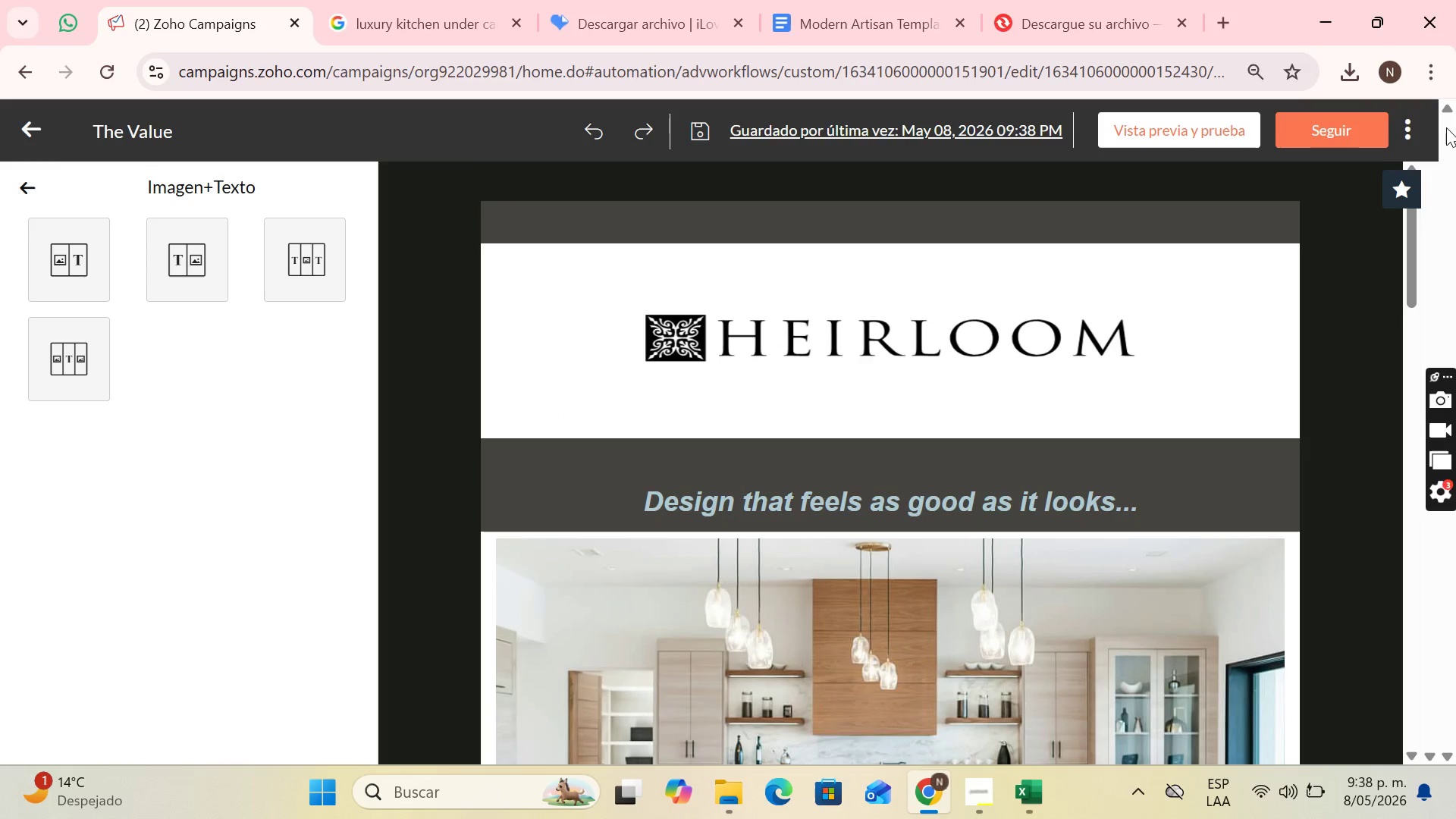 
left_click([1399, 128])
 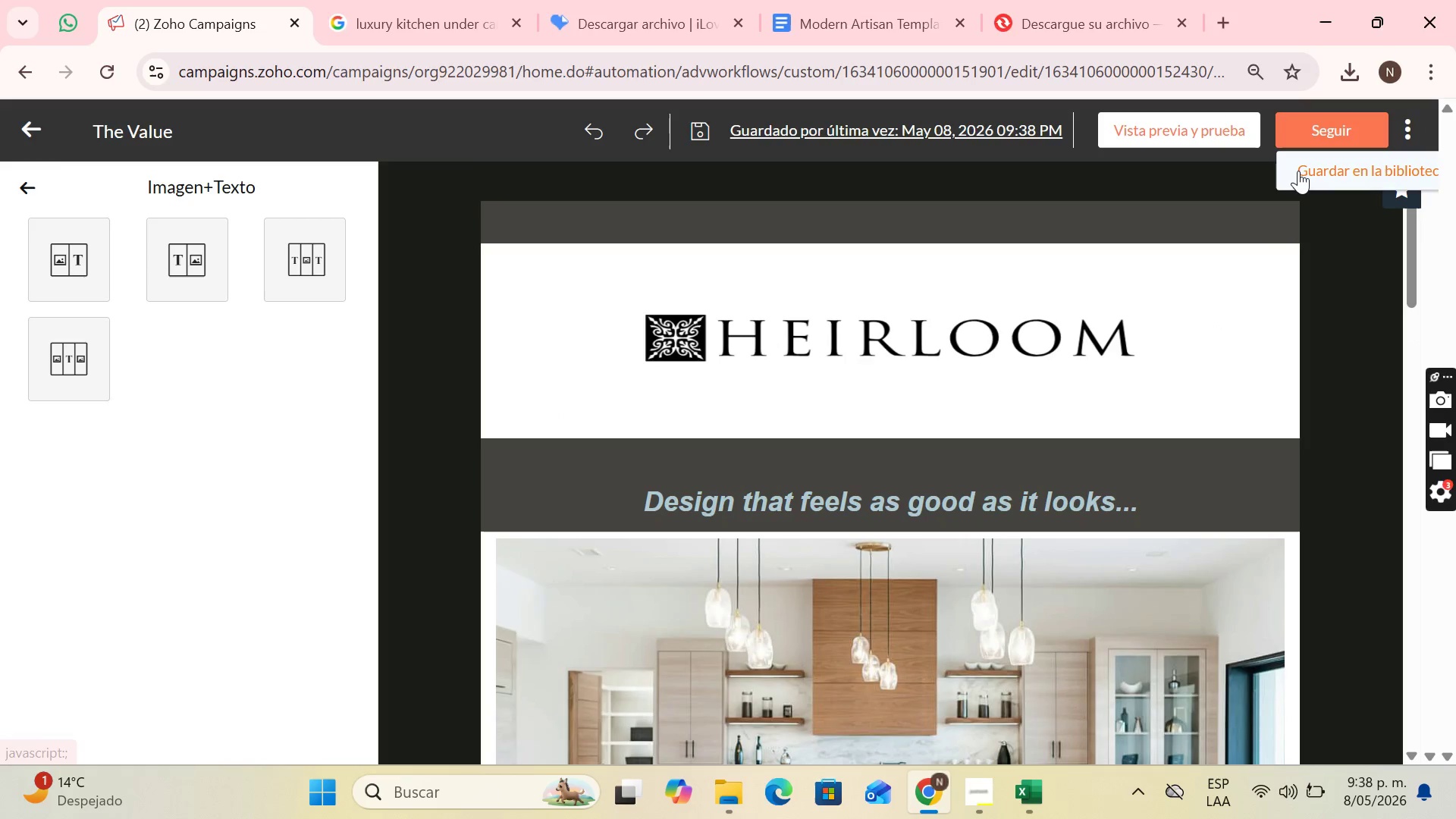 
left_click([1302, 171])
 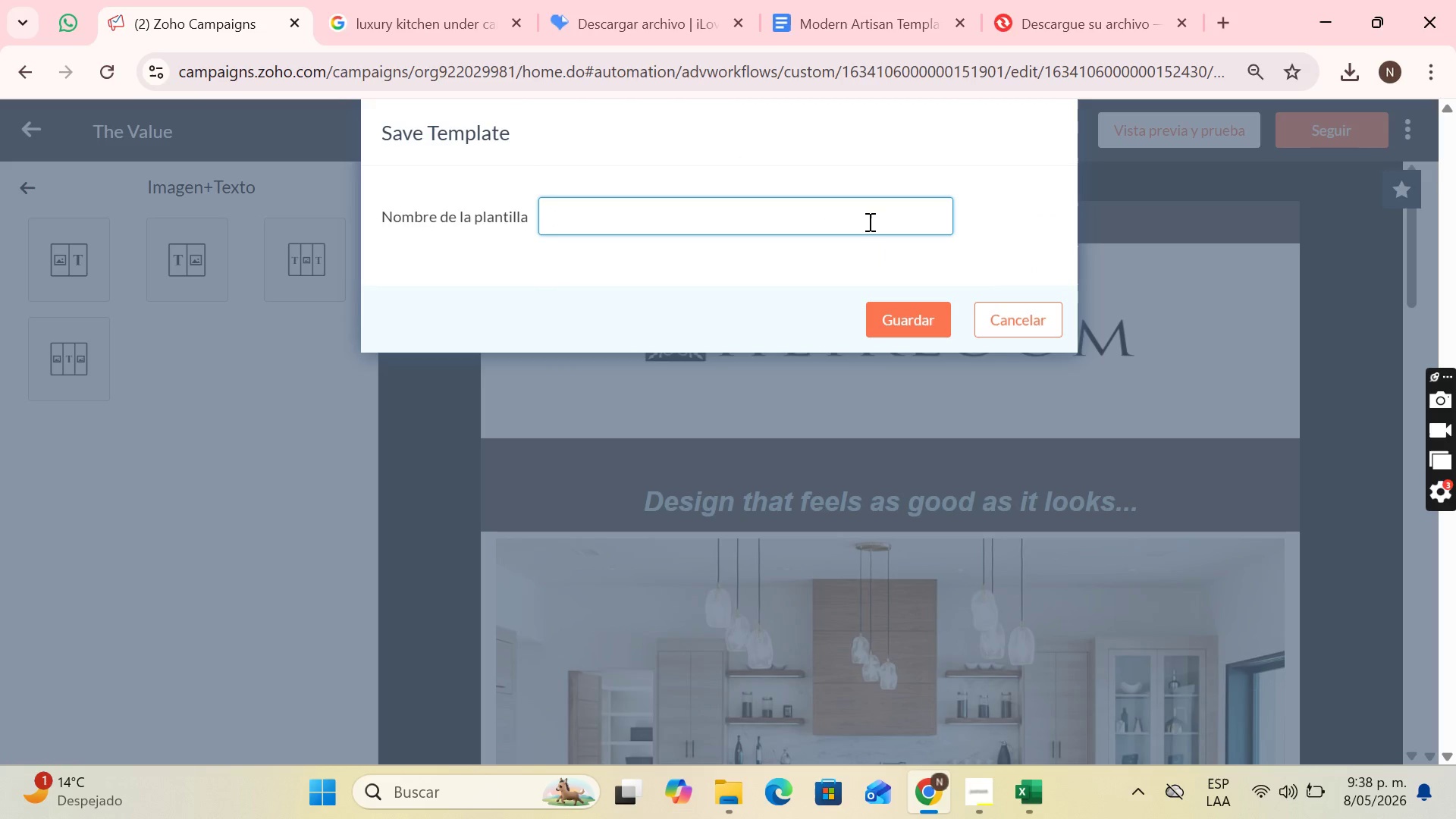 
left_click([971, 792])